 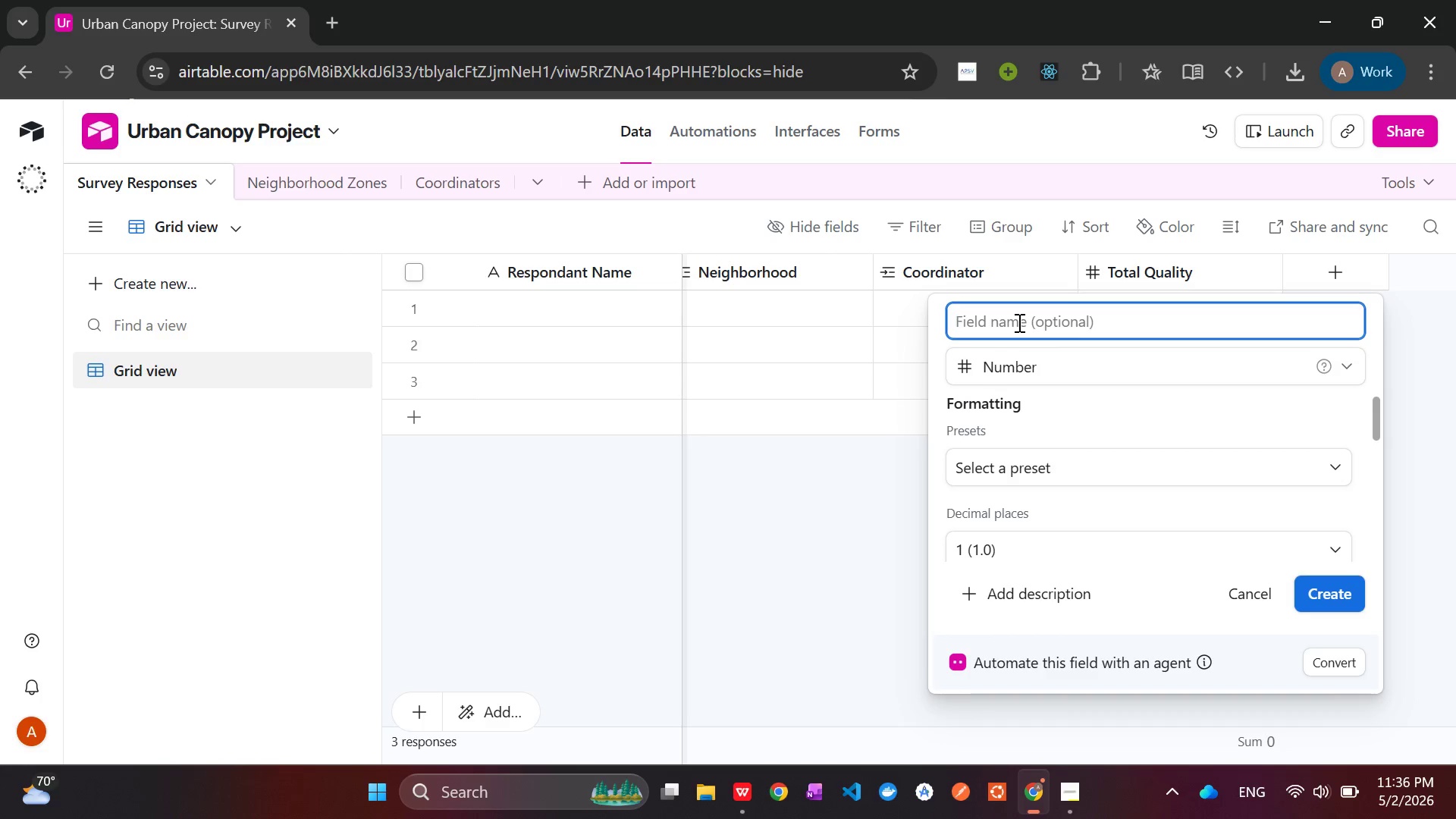 
type(Tool Ualiy)
key(Backspace)
type(ty)
key(Backspace)
type(Inst. Clarity)
 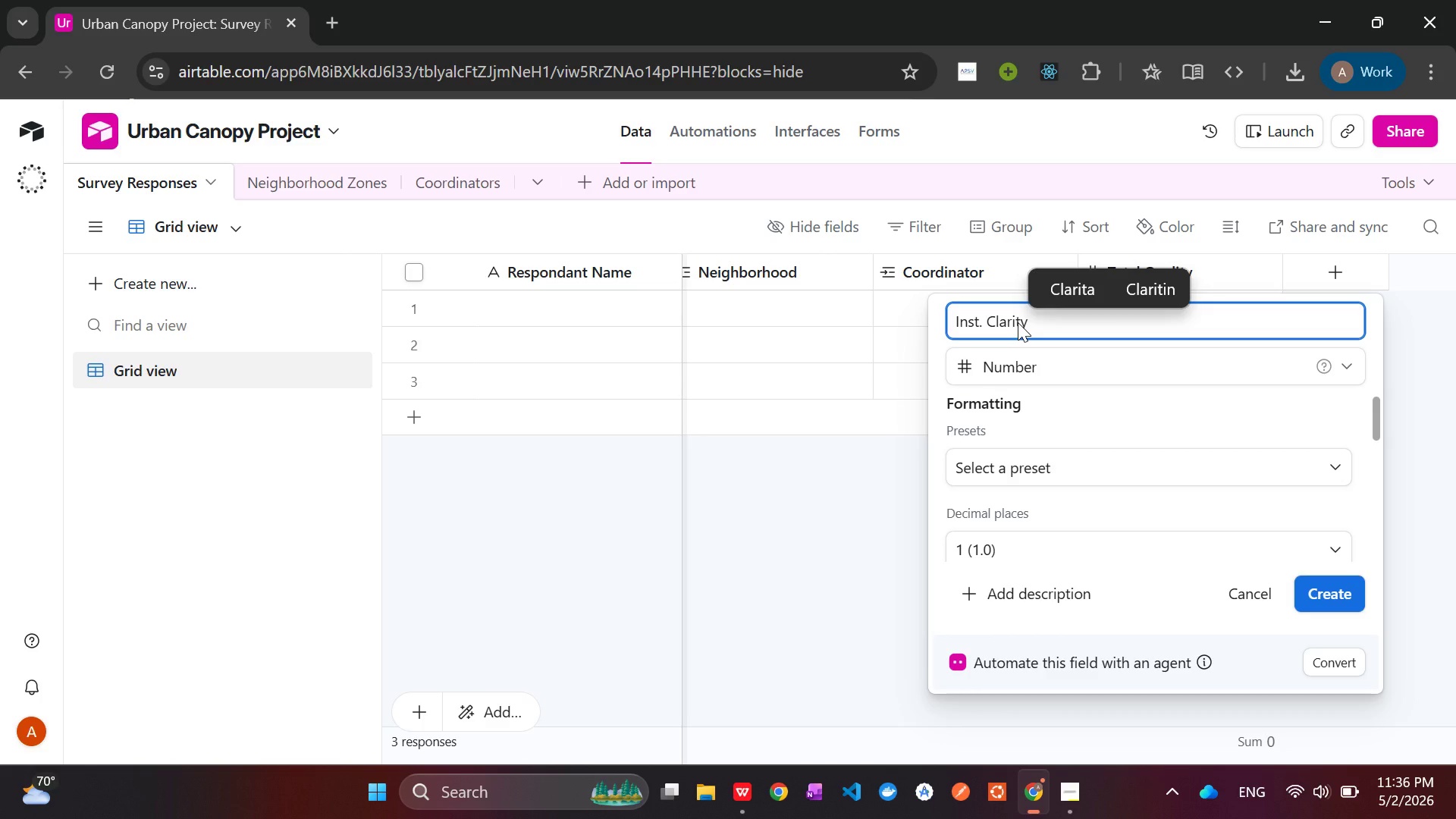 
wait(5.14)
 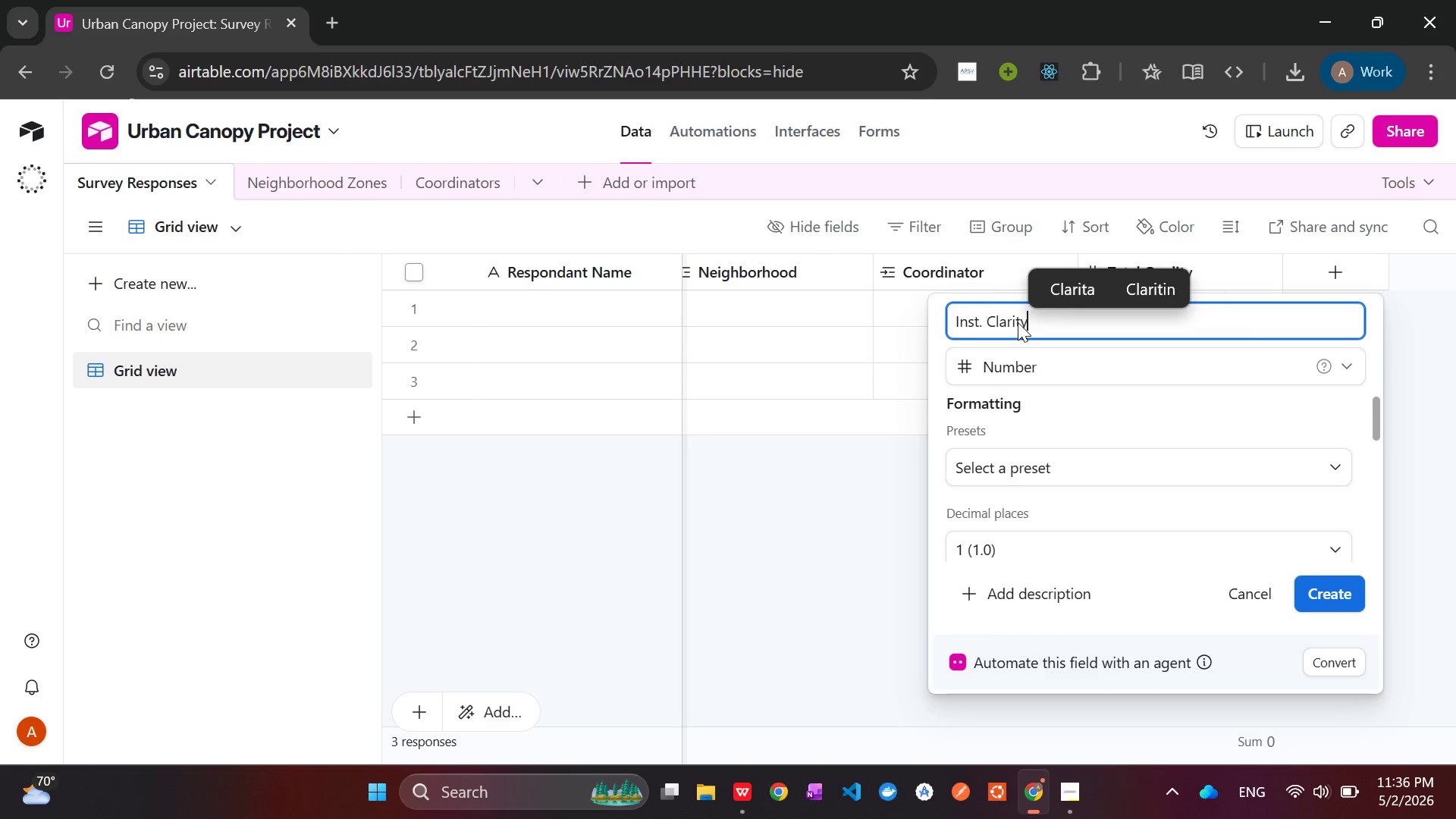 
left_click([1058, 495])
 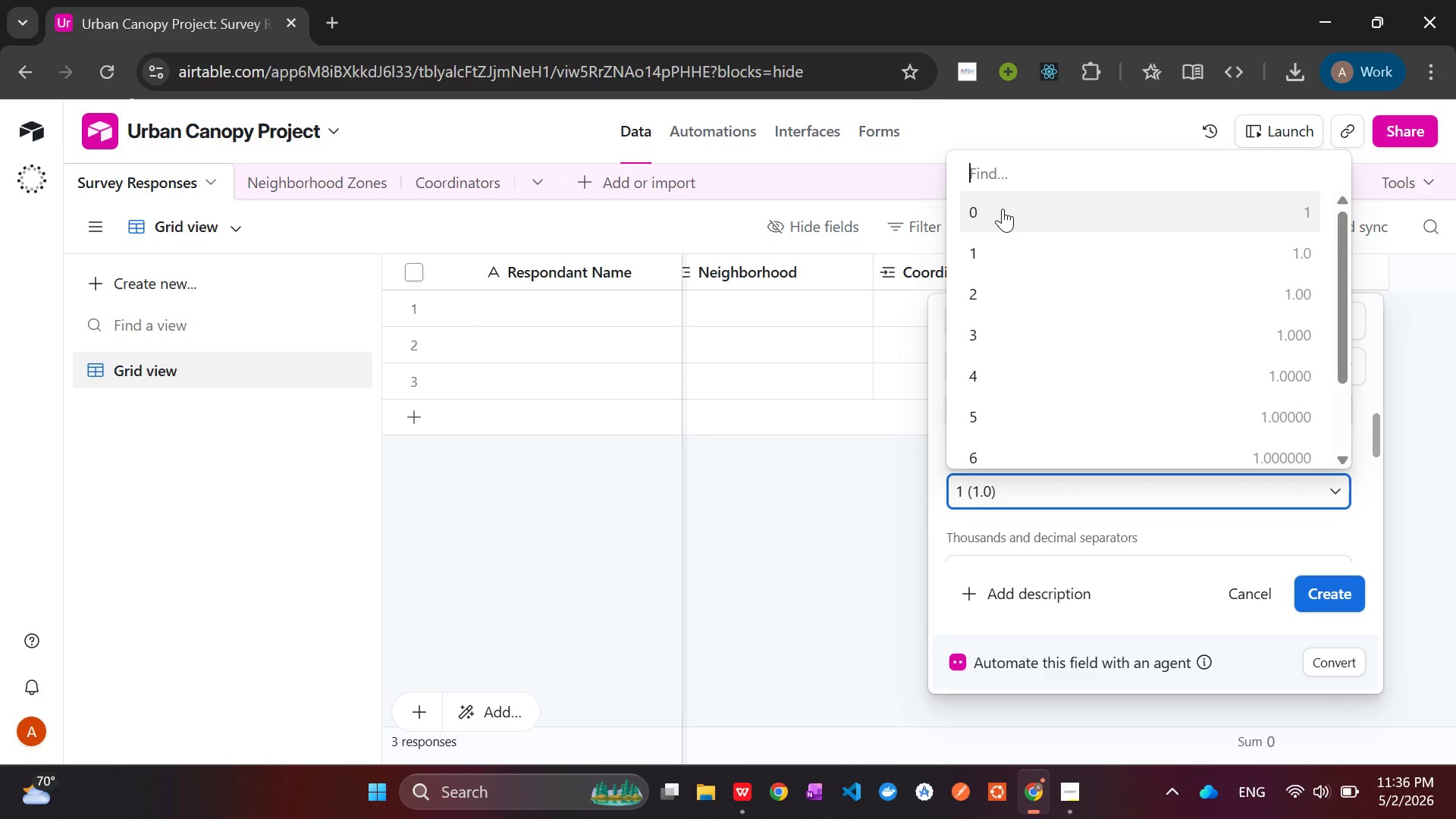 
left_click([1003, 209])
 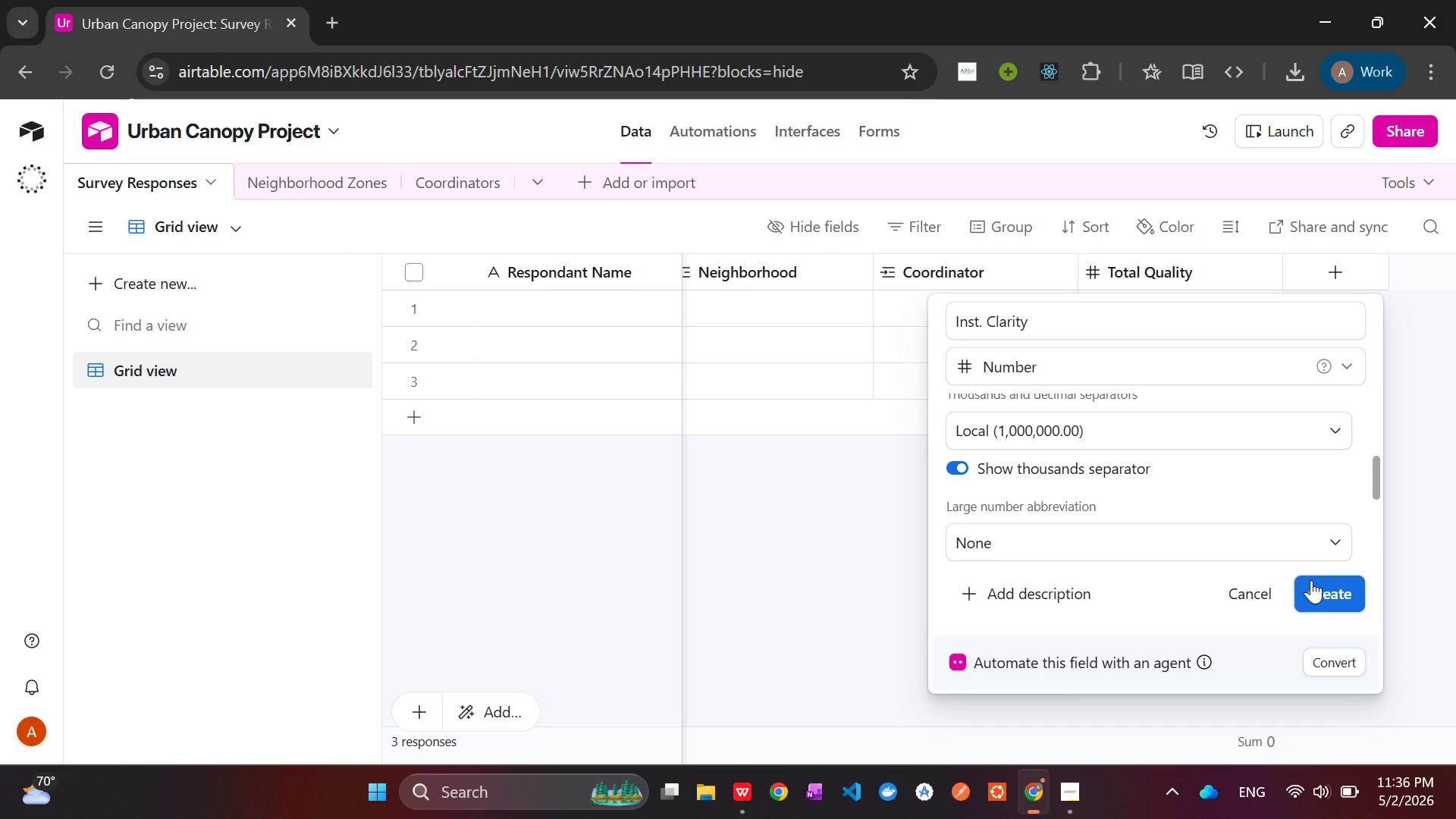 
left_click([1319, 586])
 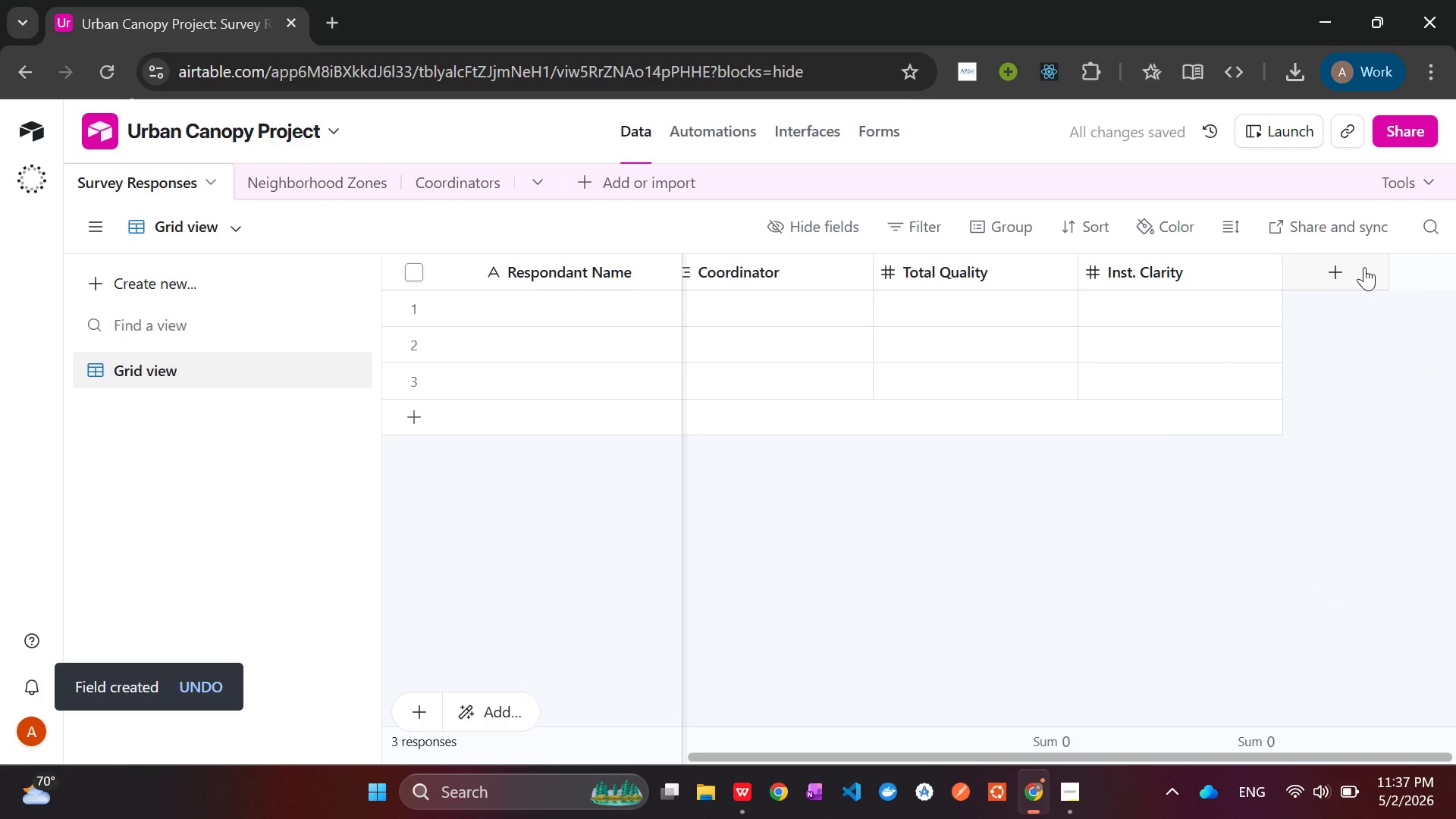 
left_click([1360, 267])
 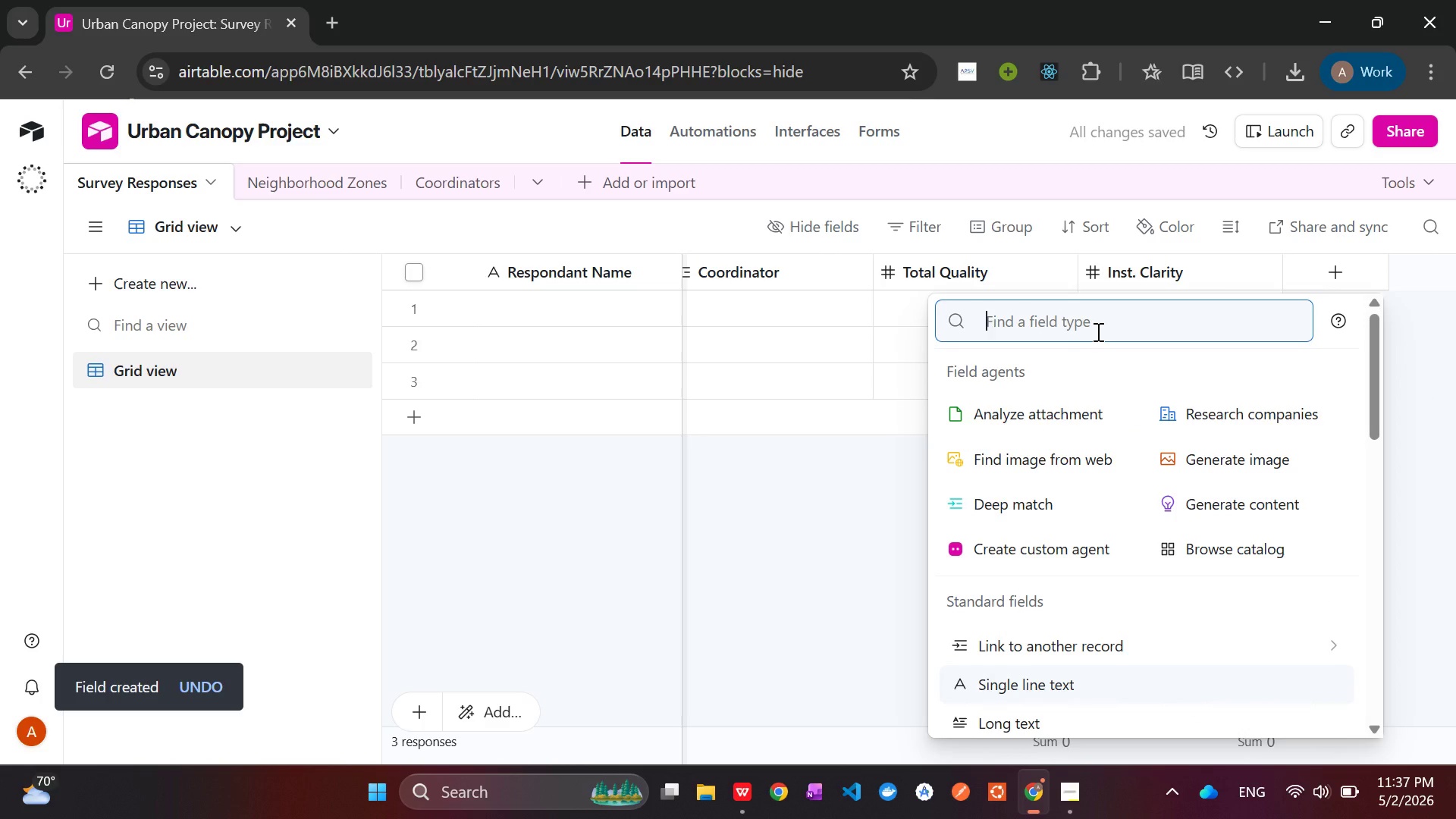 
type(Num)
 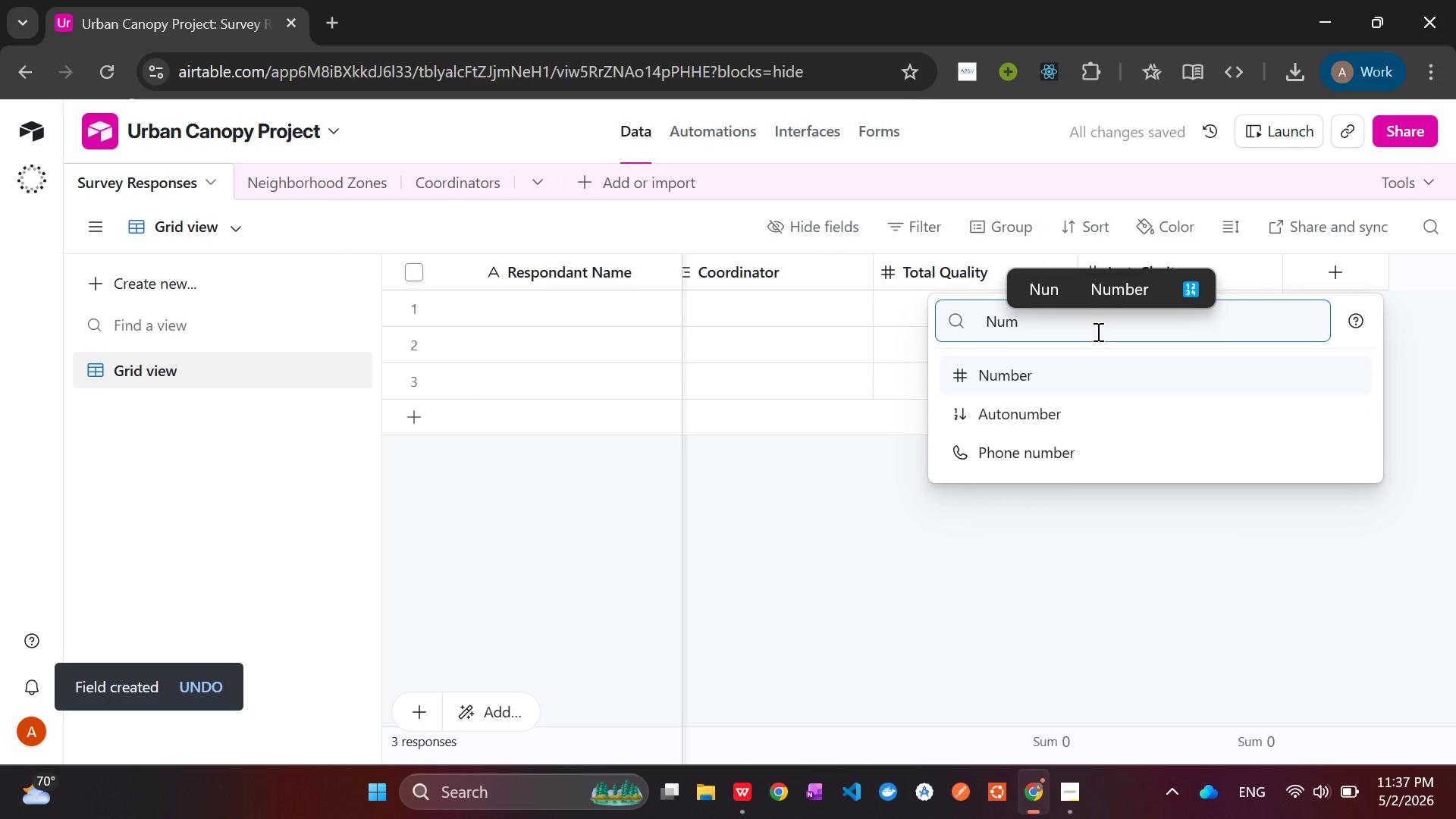 
key(Enter)
 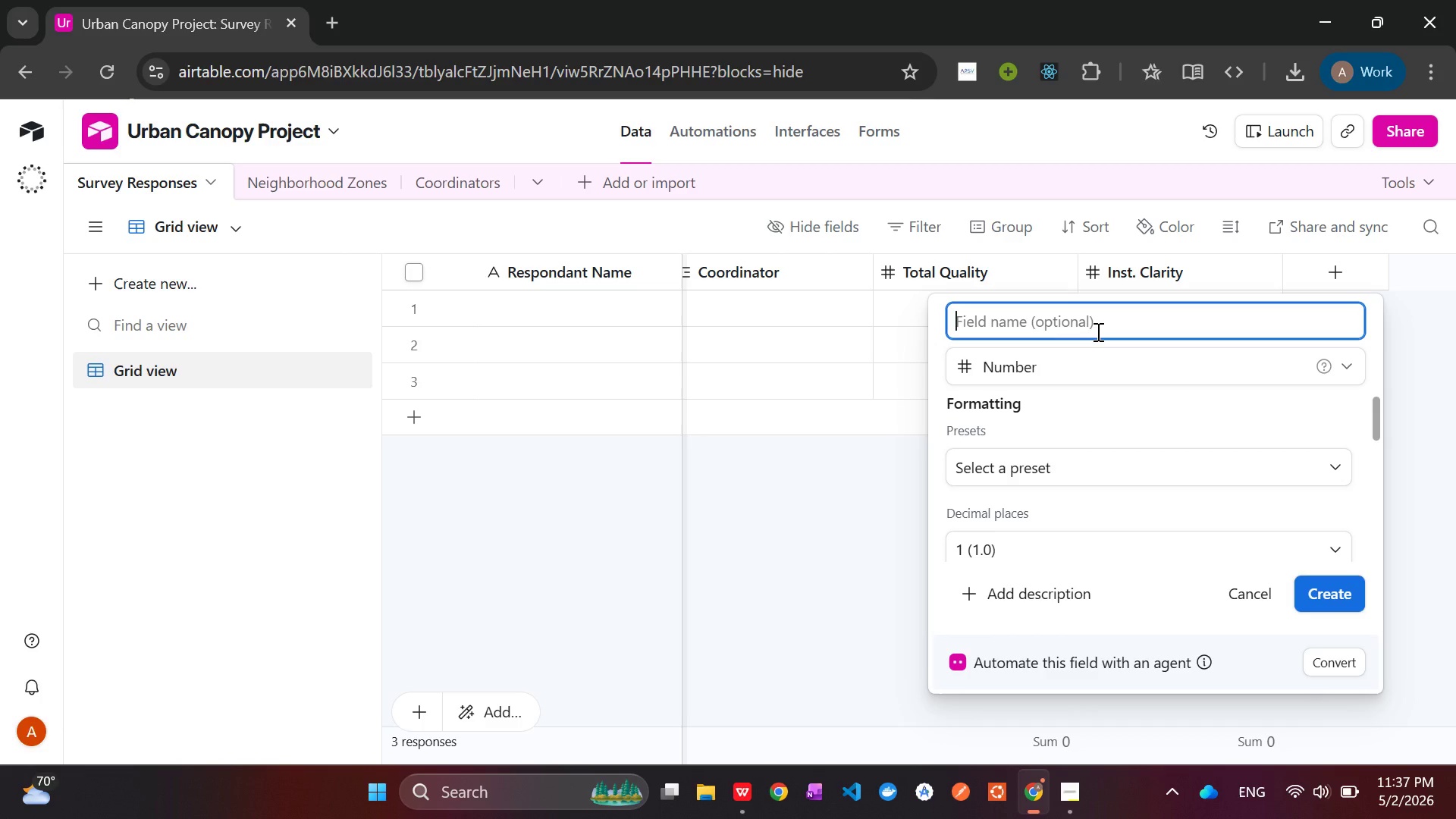 
wait(5.33)
 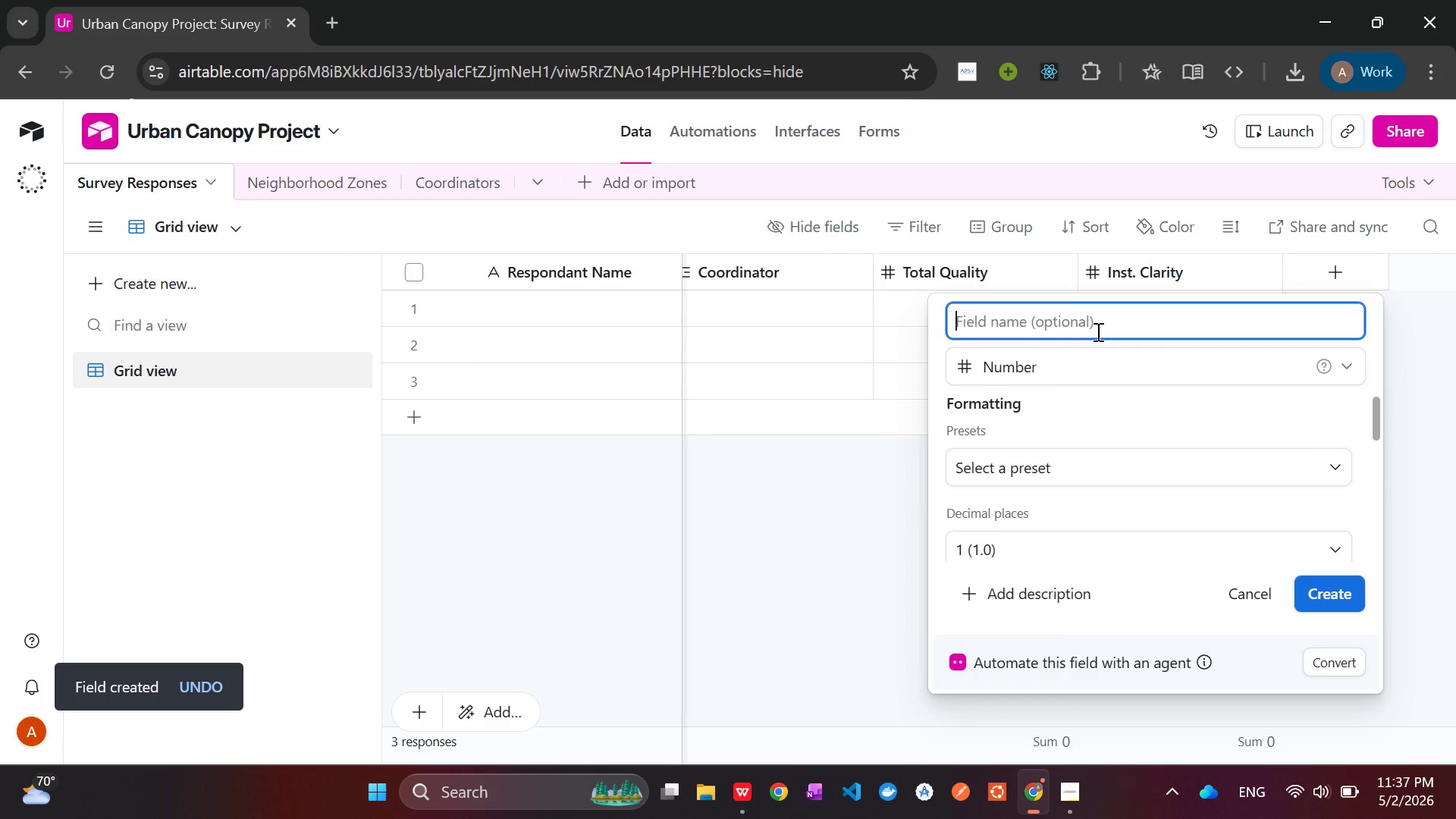 
type(Comm. Impact)
 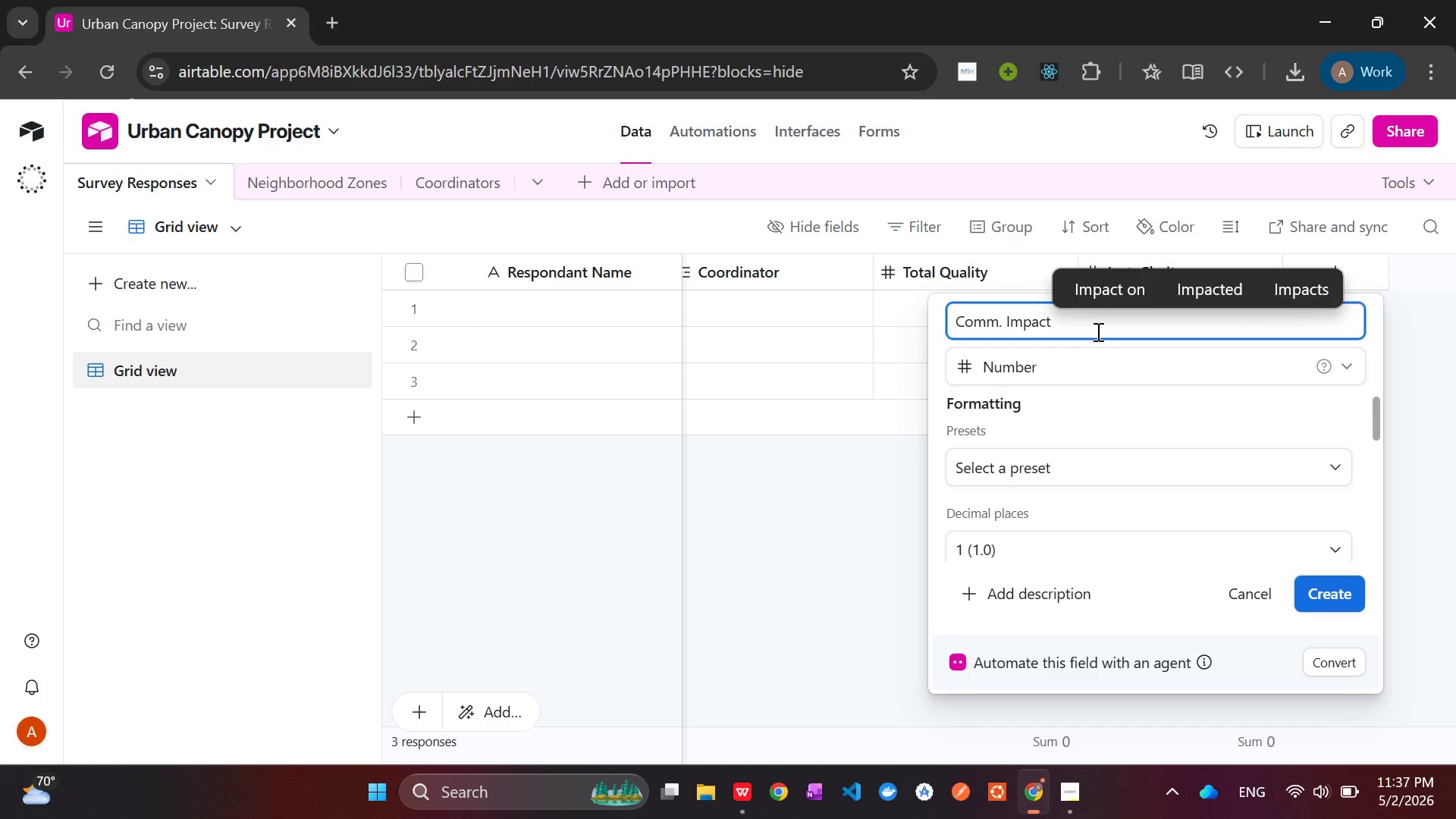 
left_click([1074, 540])
 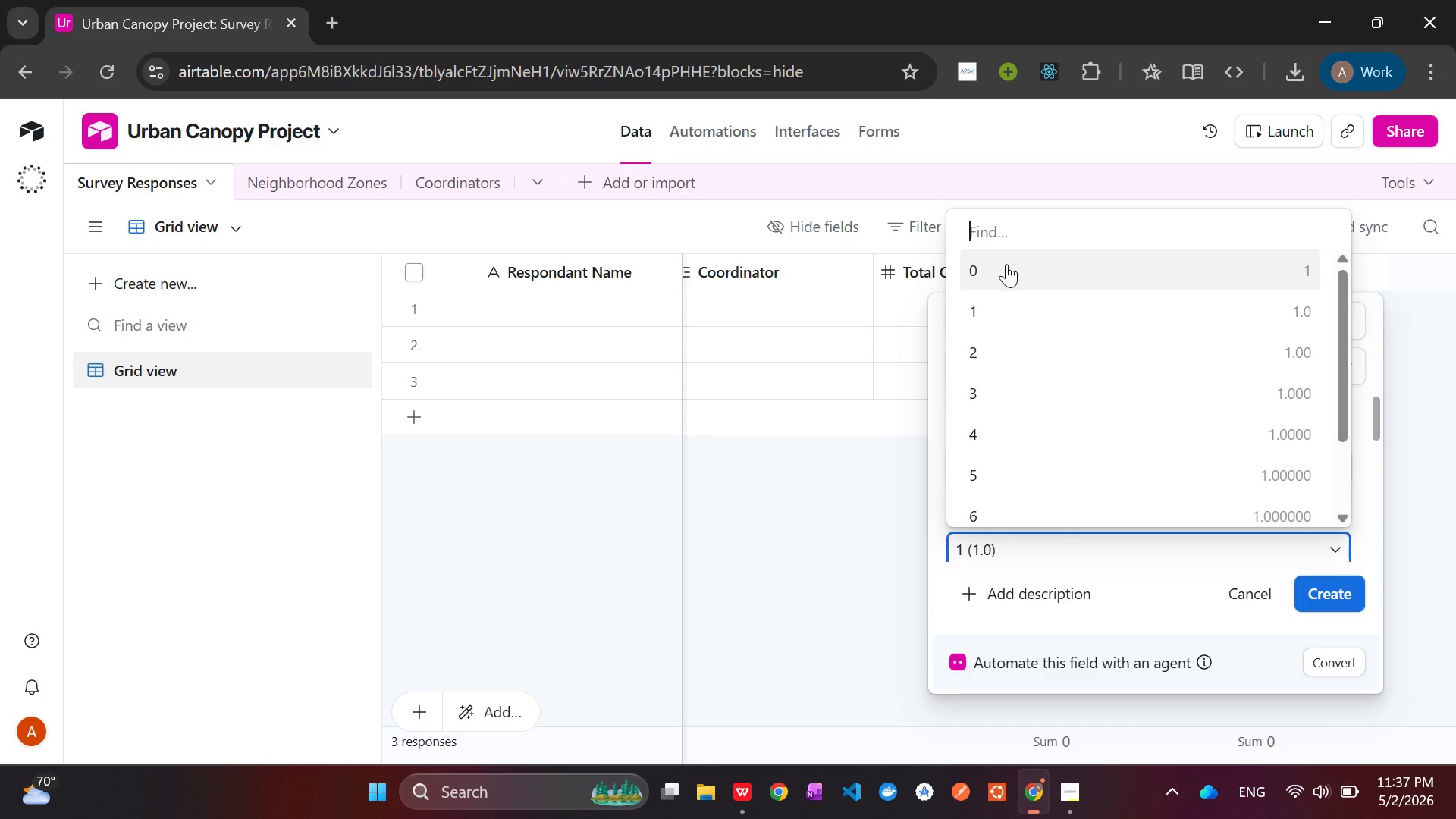 
left_click([1006, 265])
 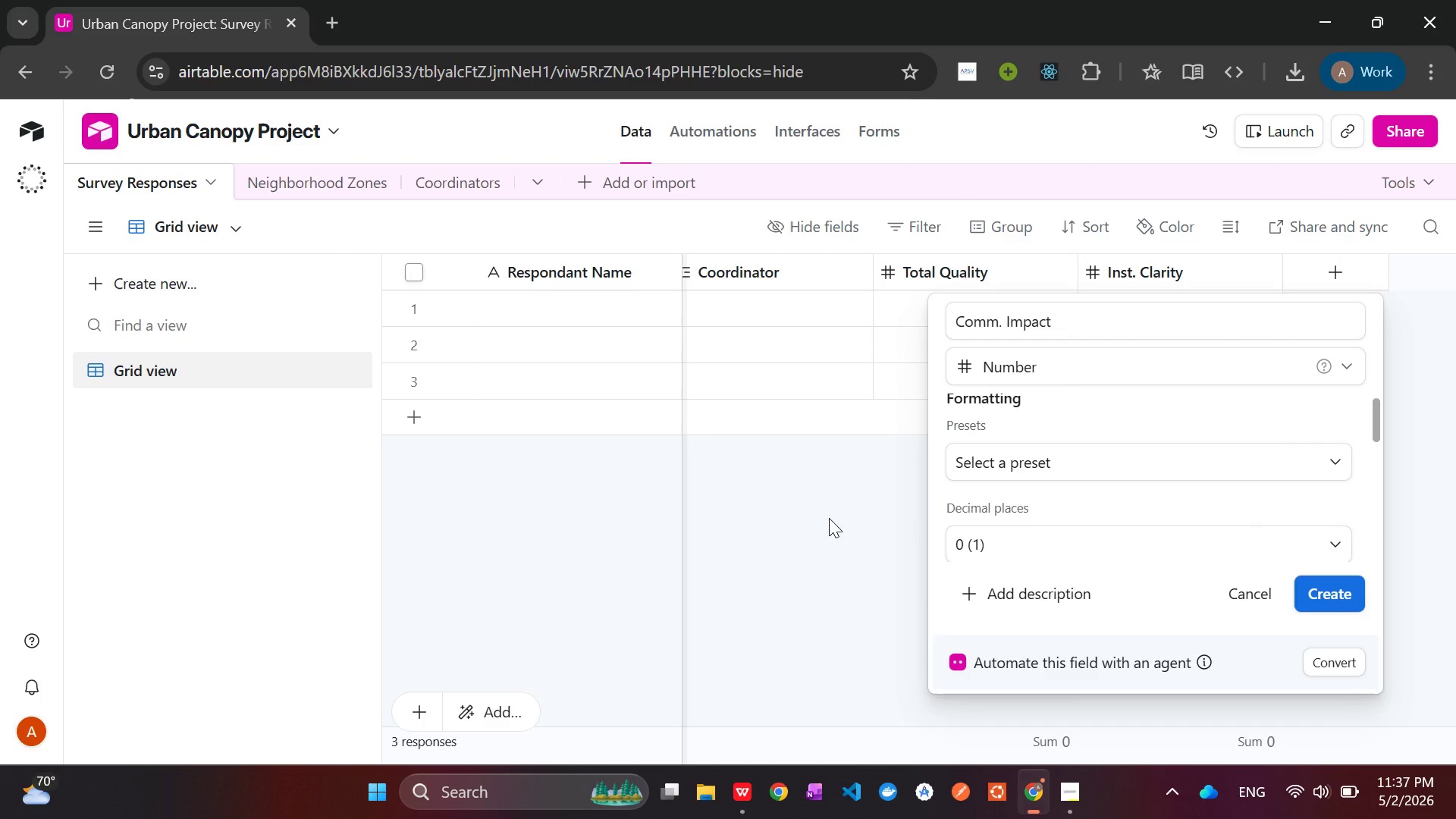 
wait(7.14)
 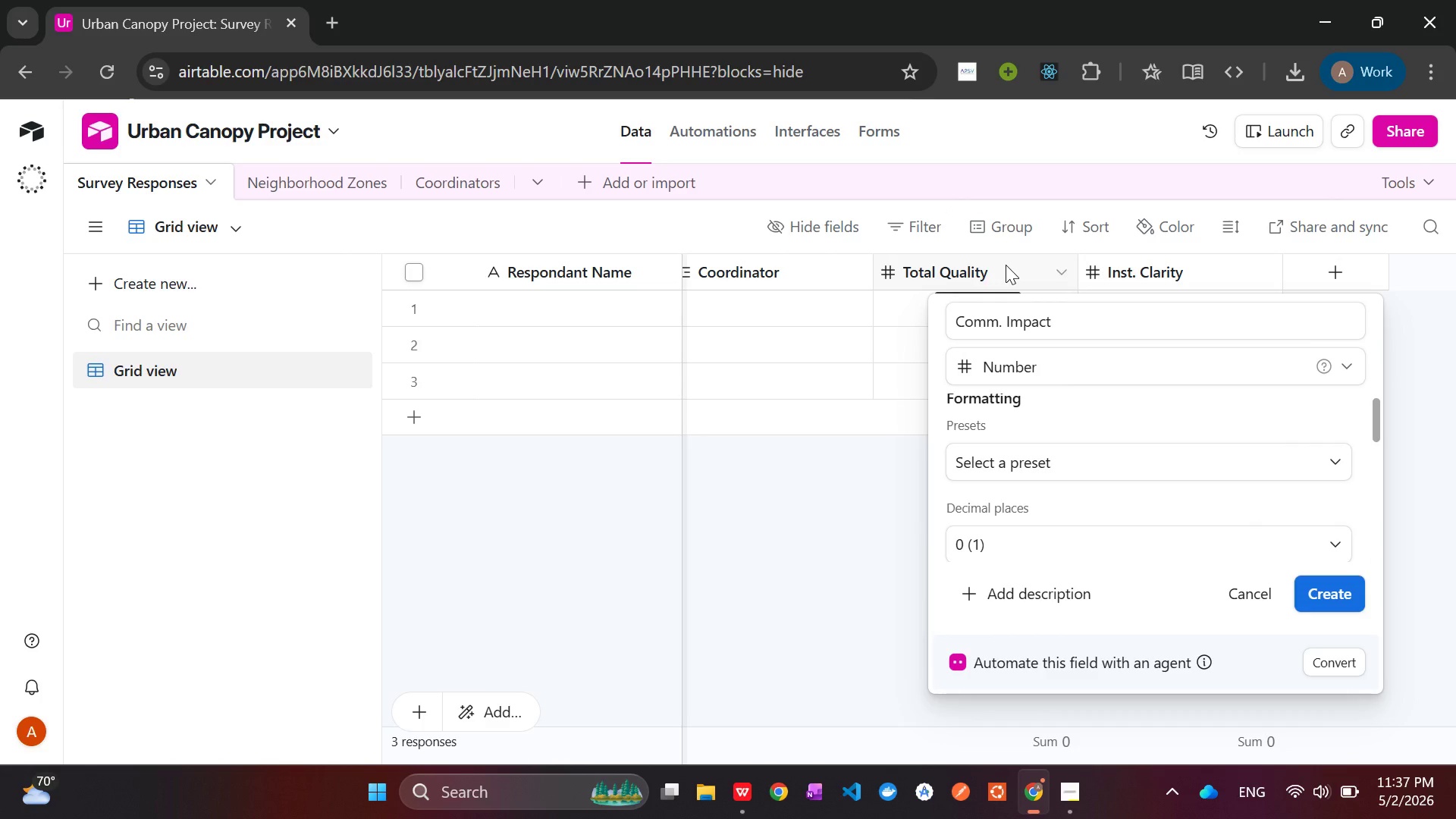 
left_click([1324, 588])
 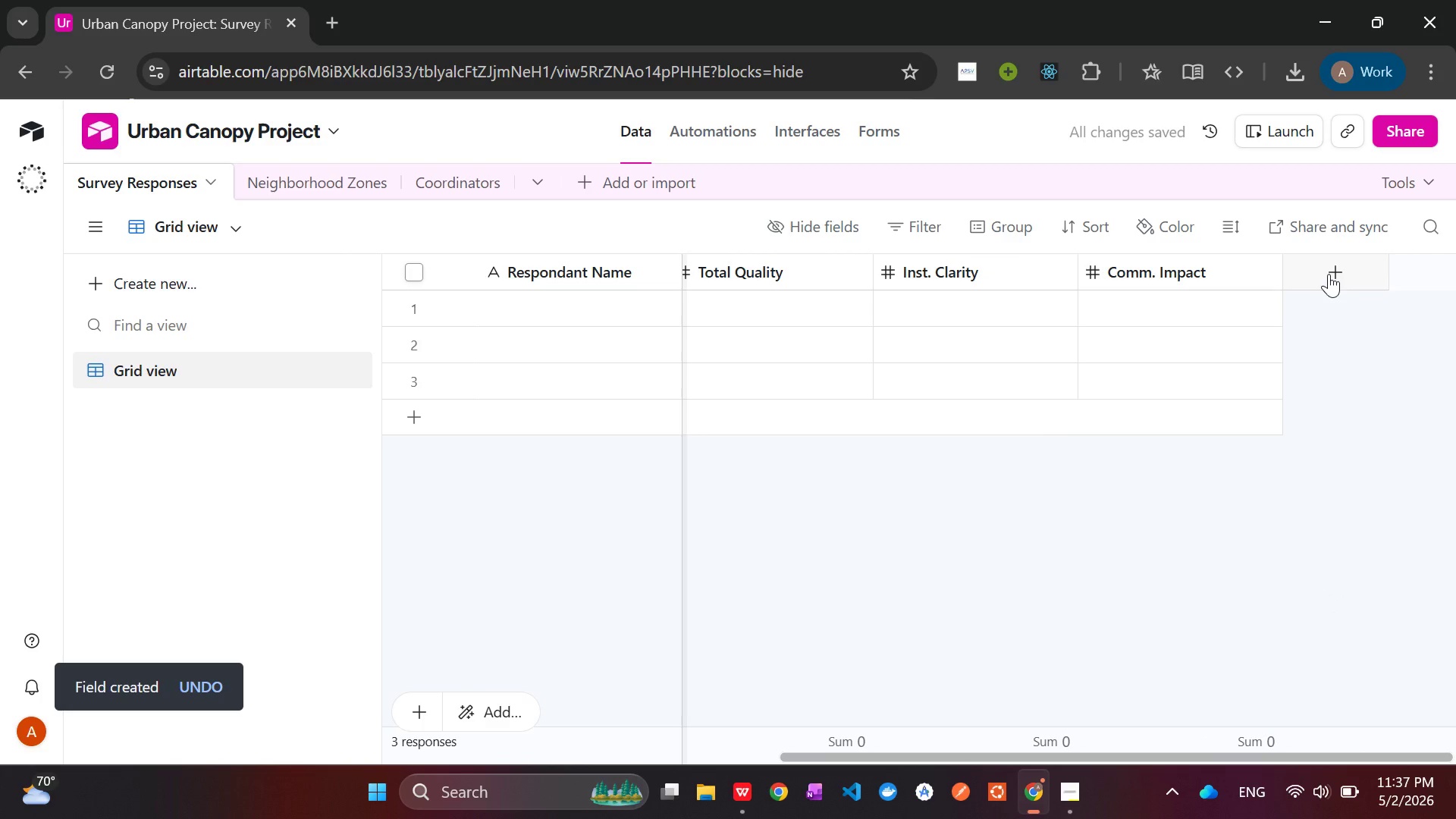 
left_click([1330, 273])
 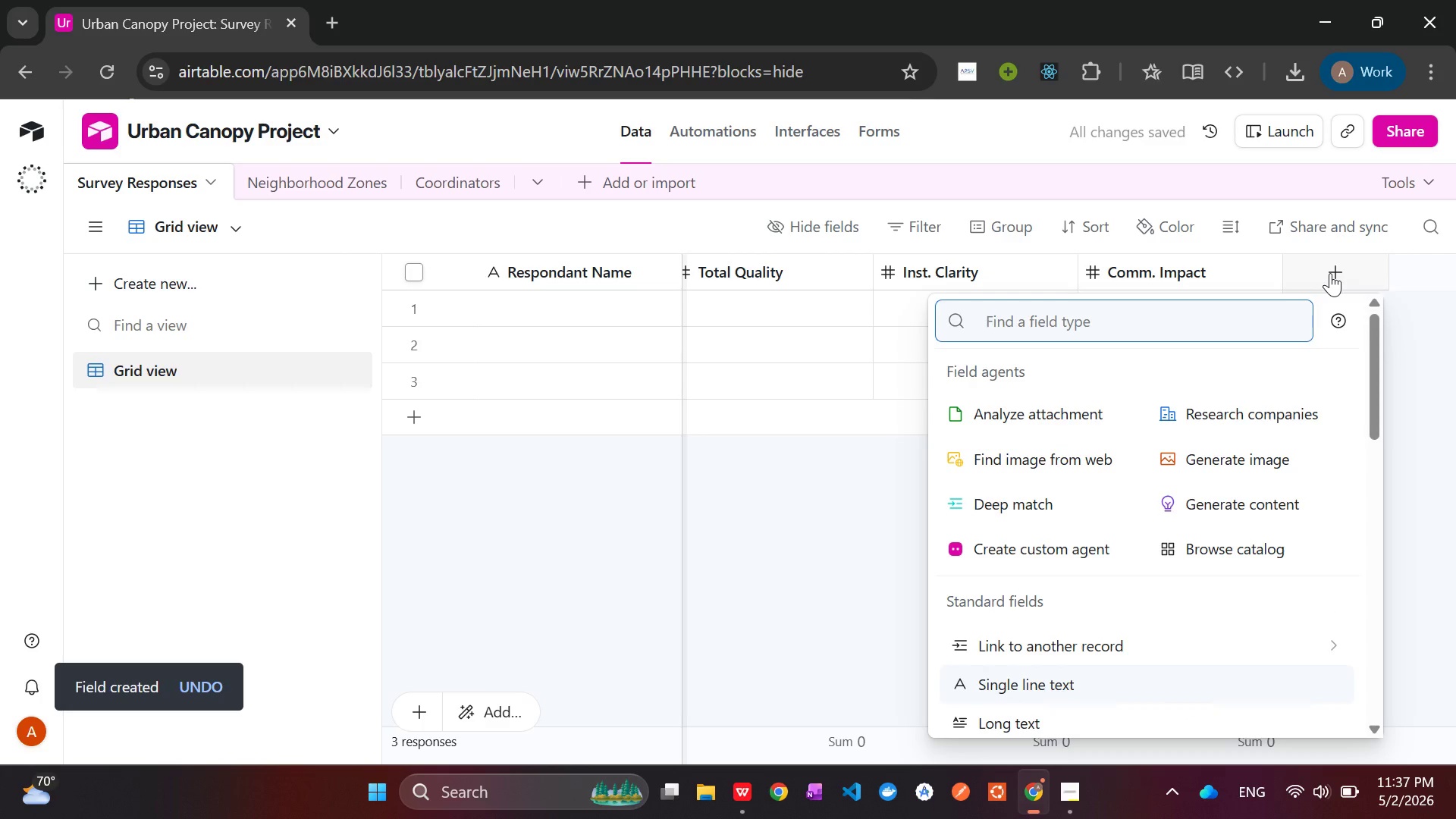 
type(Num)
 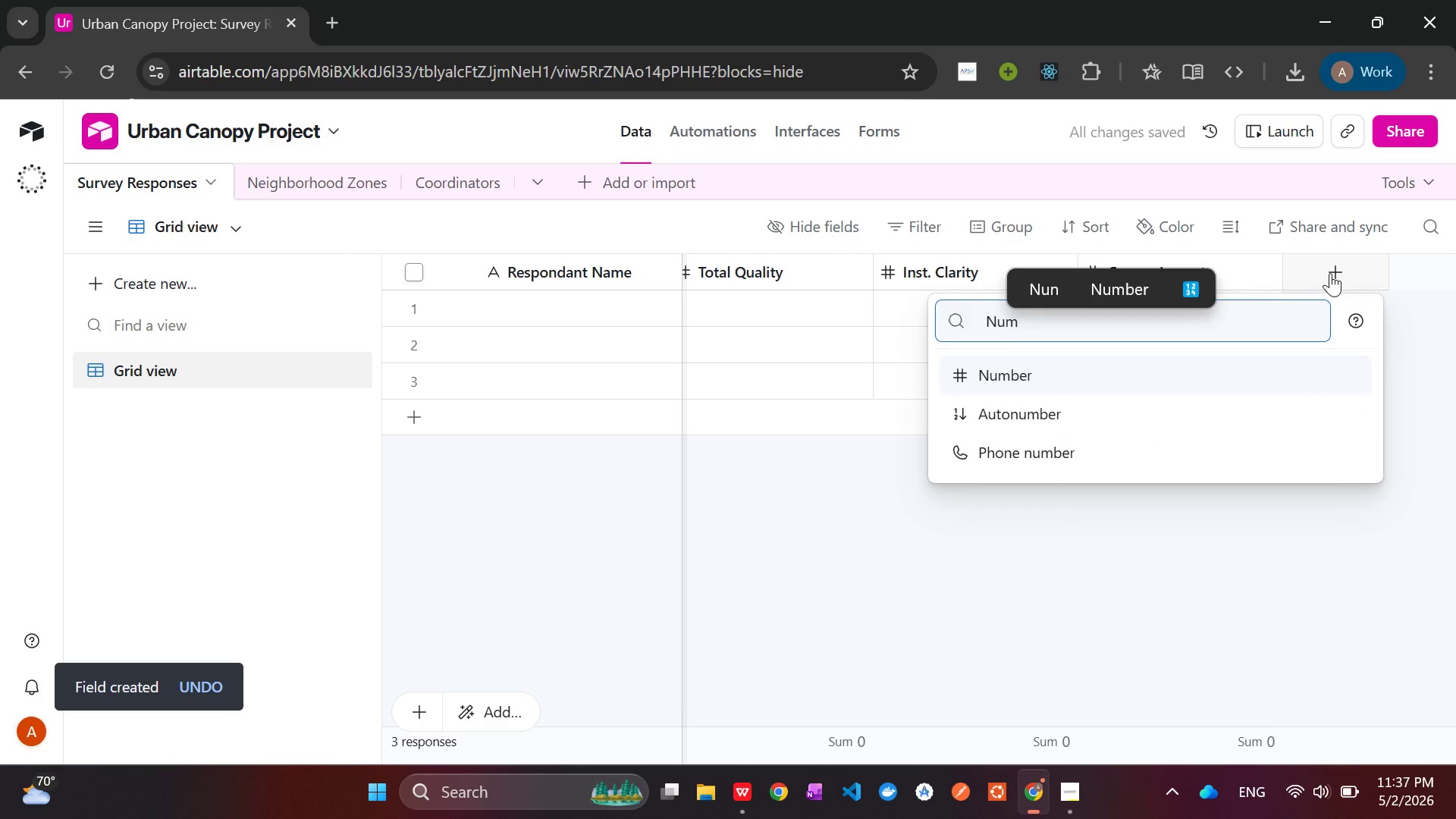 
key(Enter)
 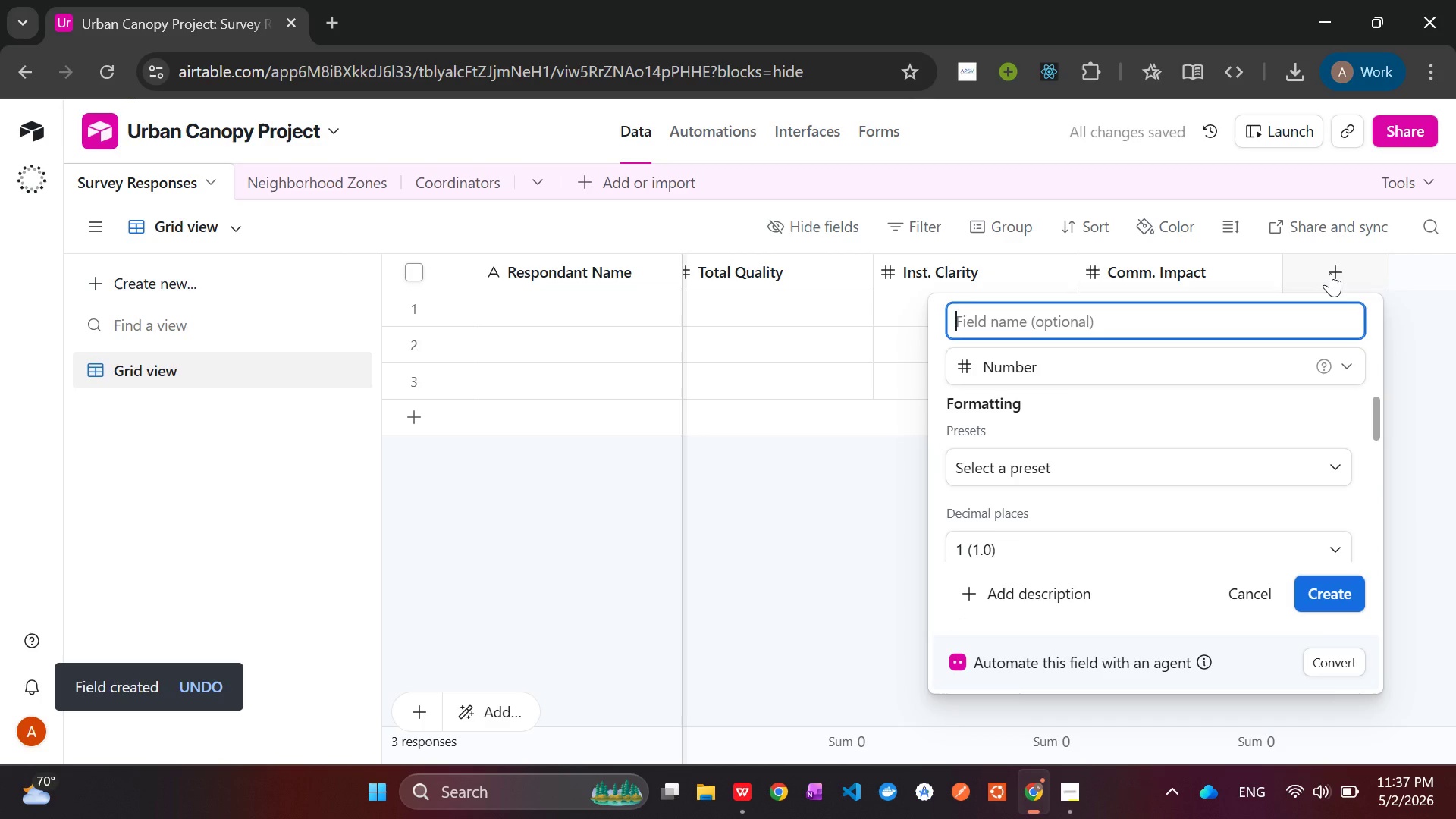 
type(NPS Score)
 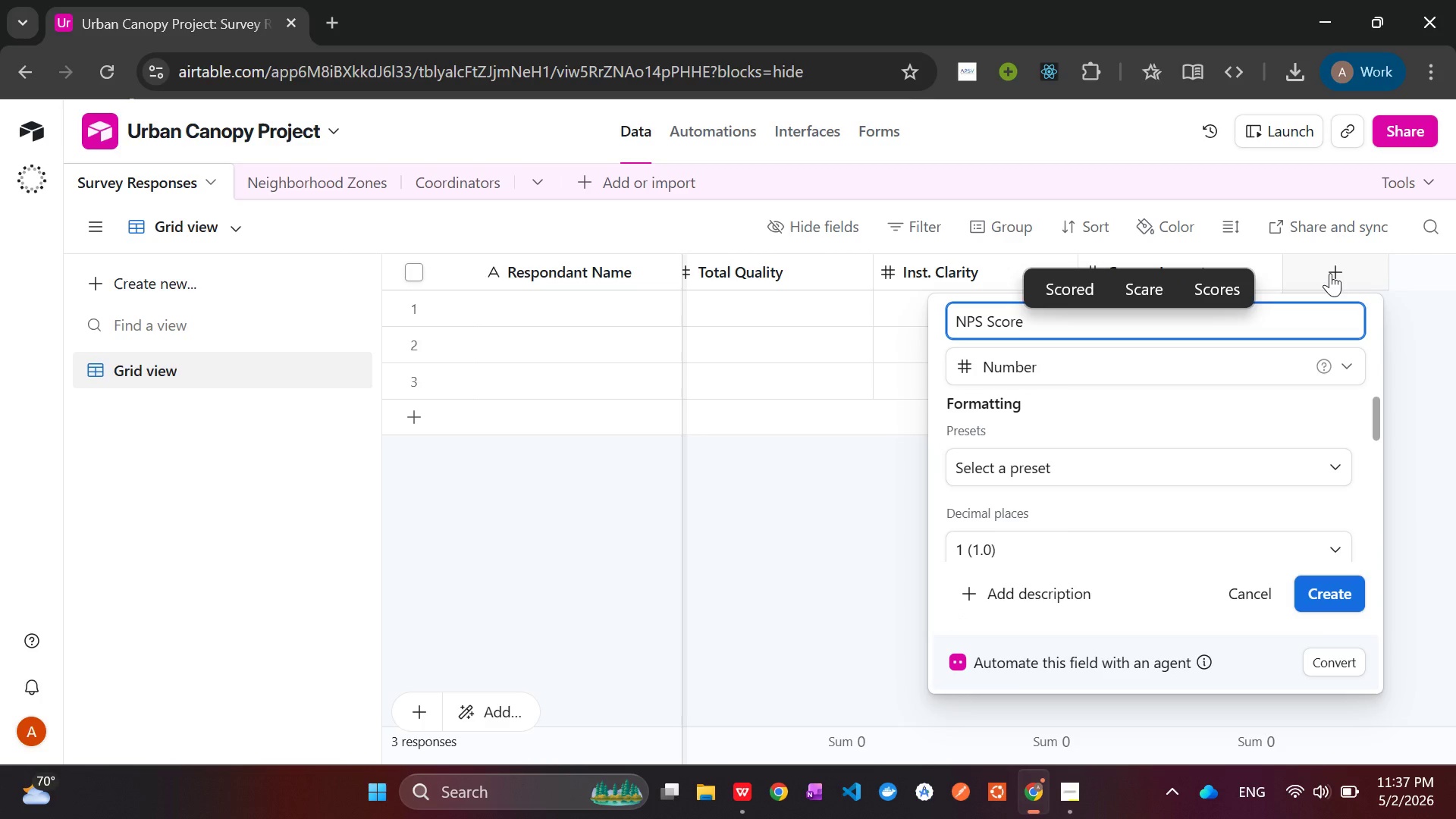 
left_click([1077, 550])
 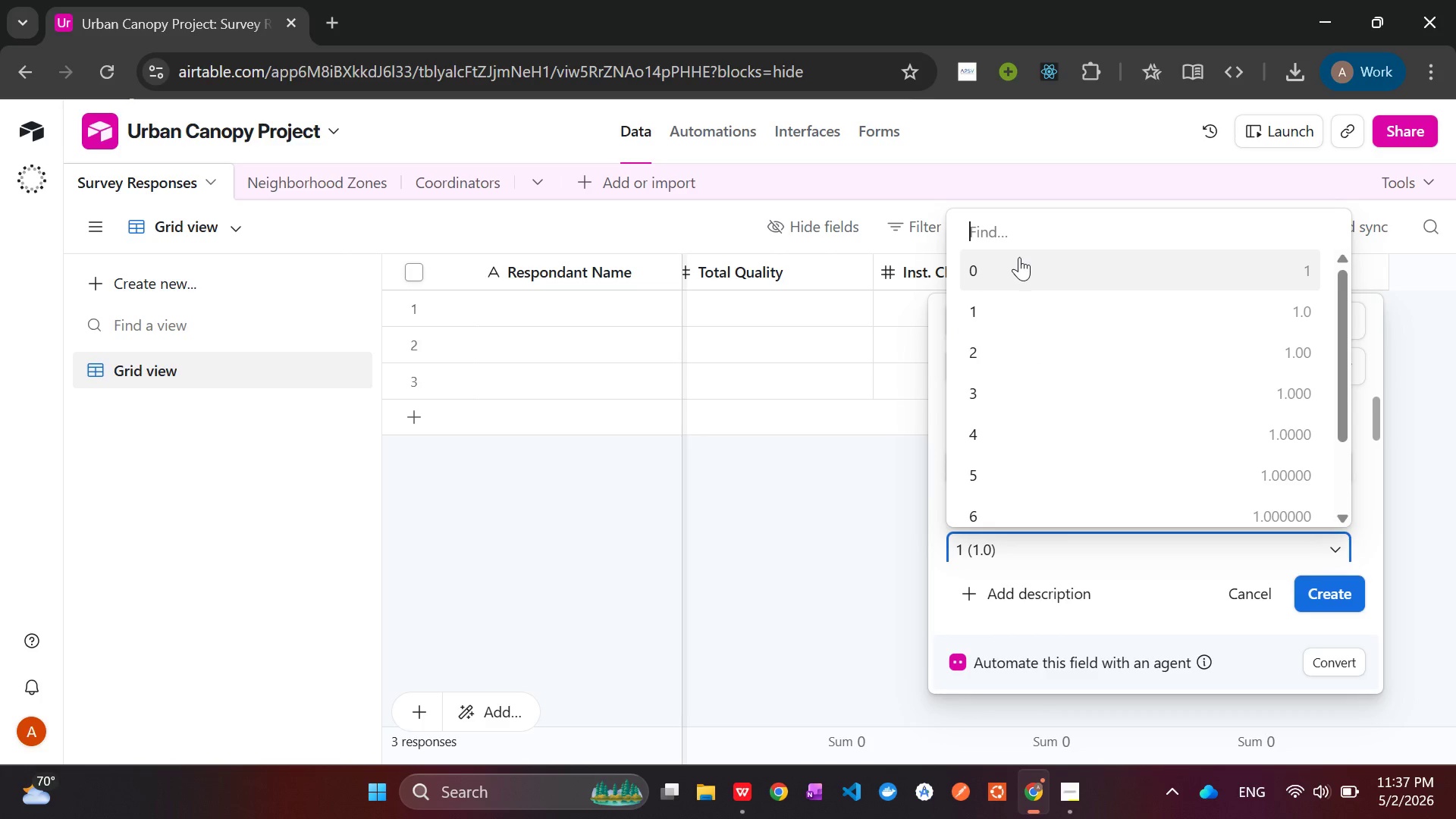 
left_click([1015, 278])
 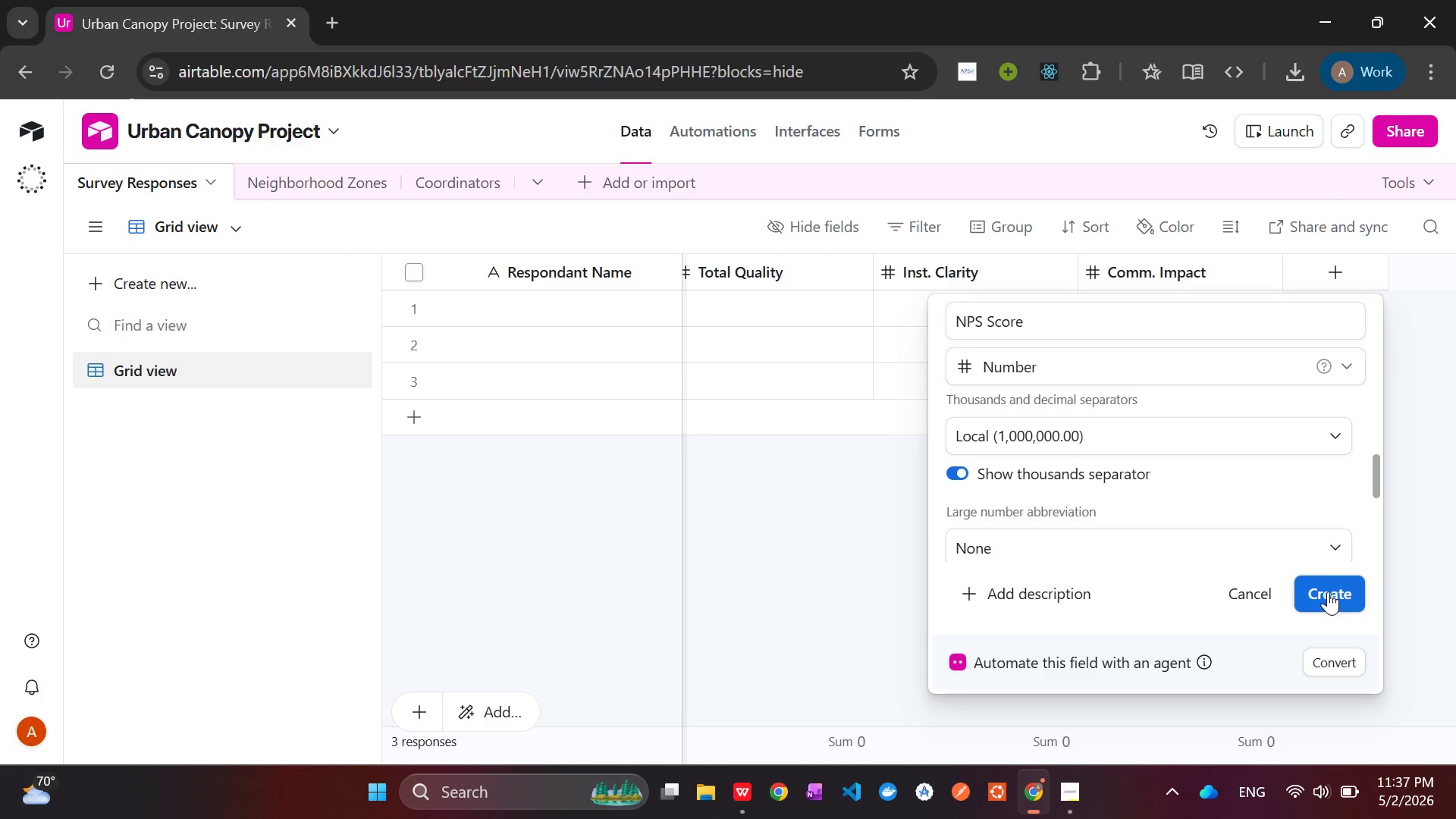 
left_click([1329, 590])
 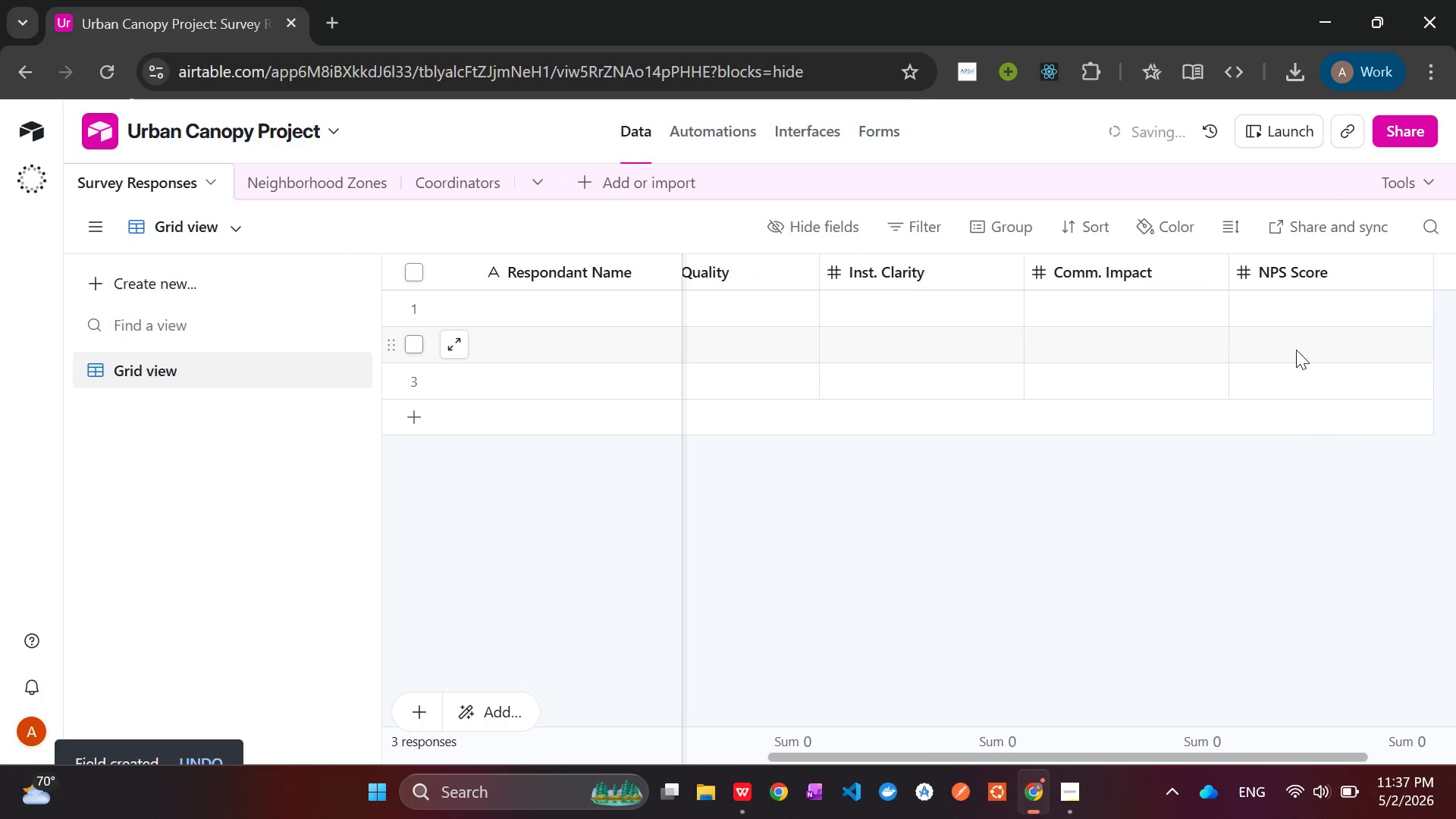 
mouse_move([1301, 353])
 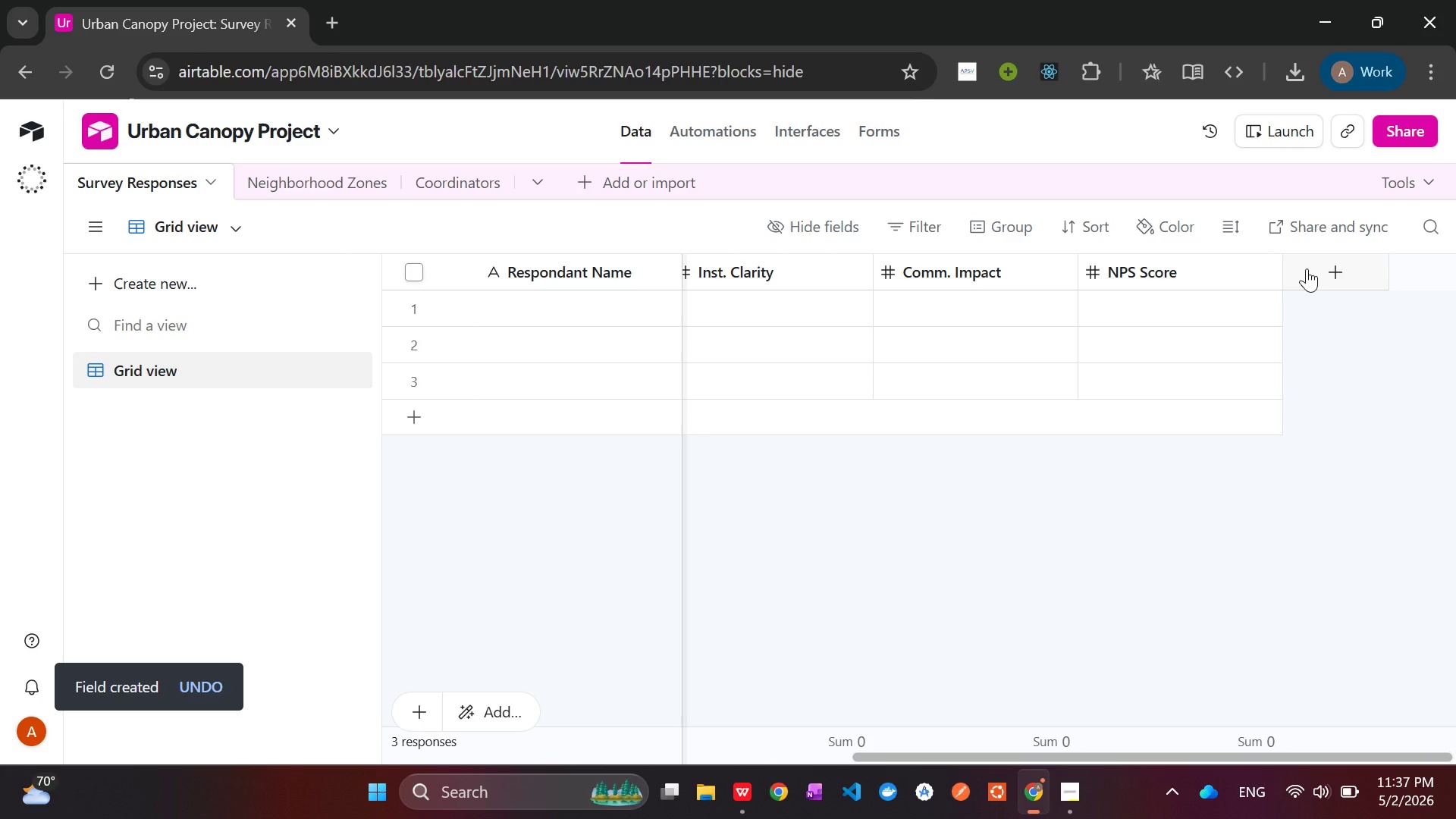 
left_click([1307, 268])
 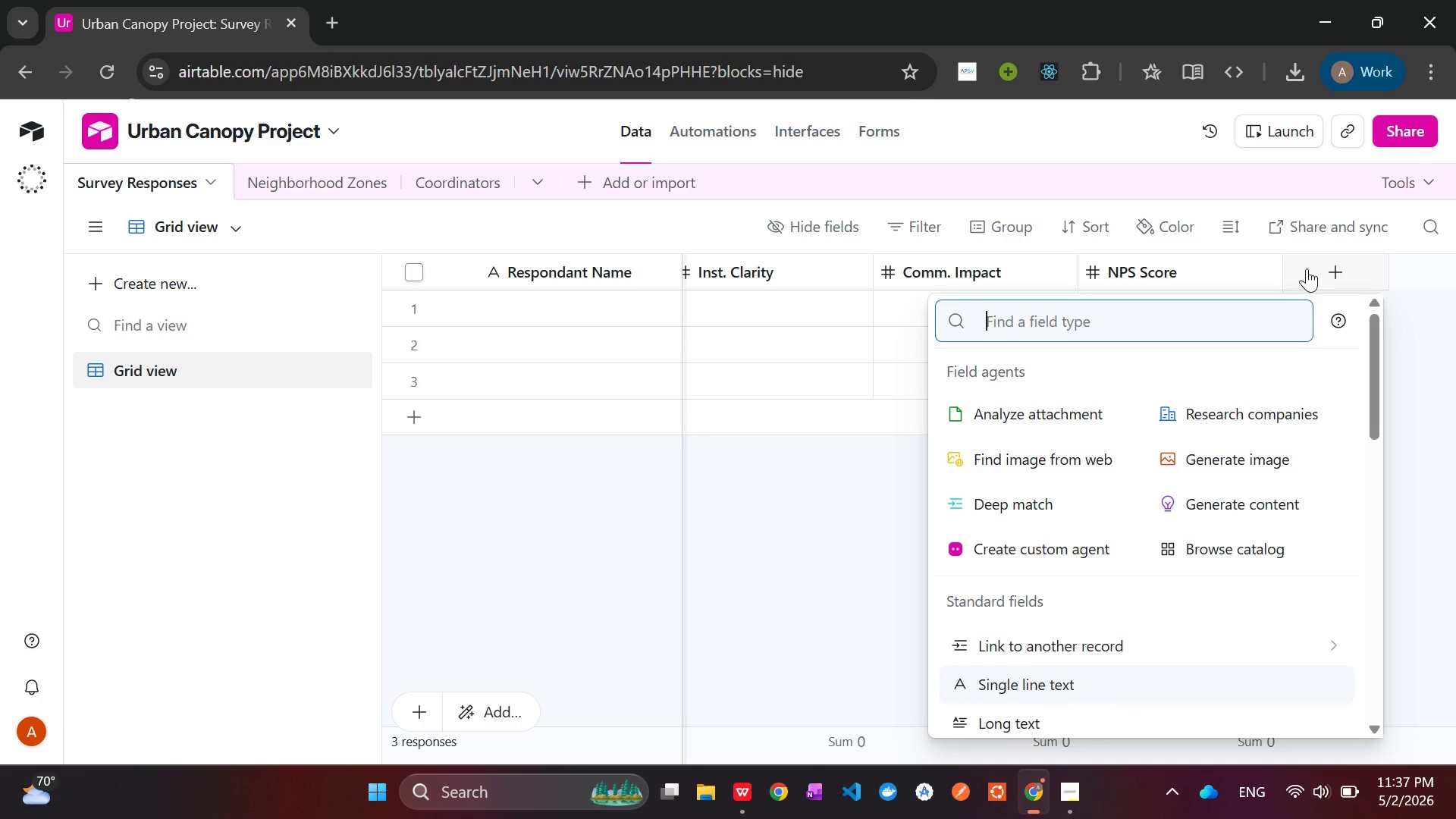 
type(Lon)
 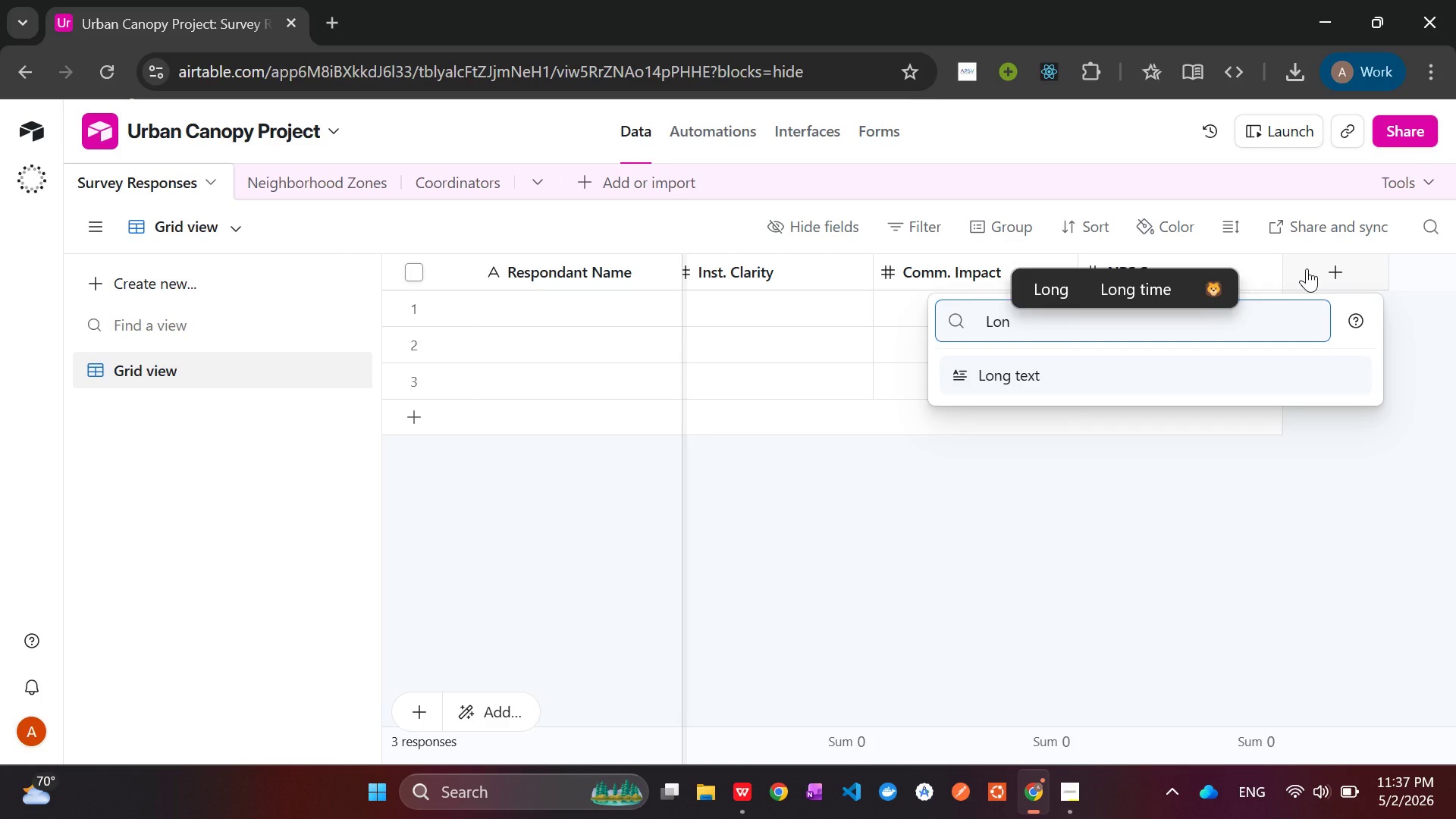 
key(Enter)
 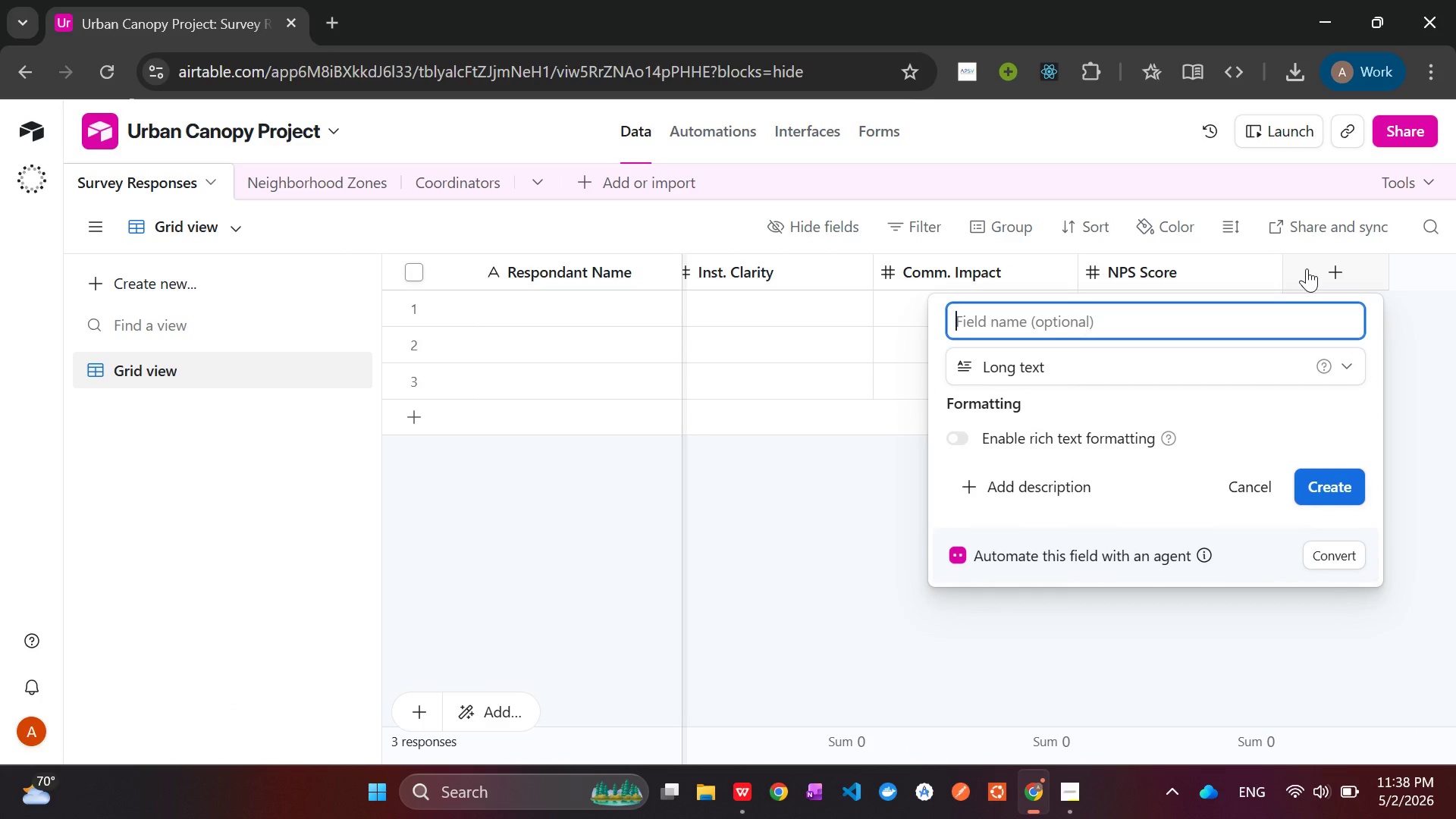 
type(Qualiyu)
key(Backspace)
key(Backspace)
type(ty )
 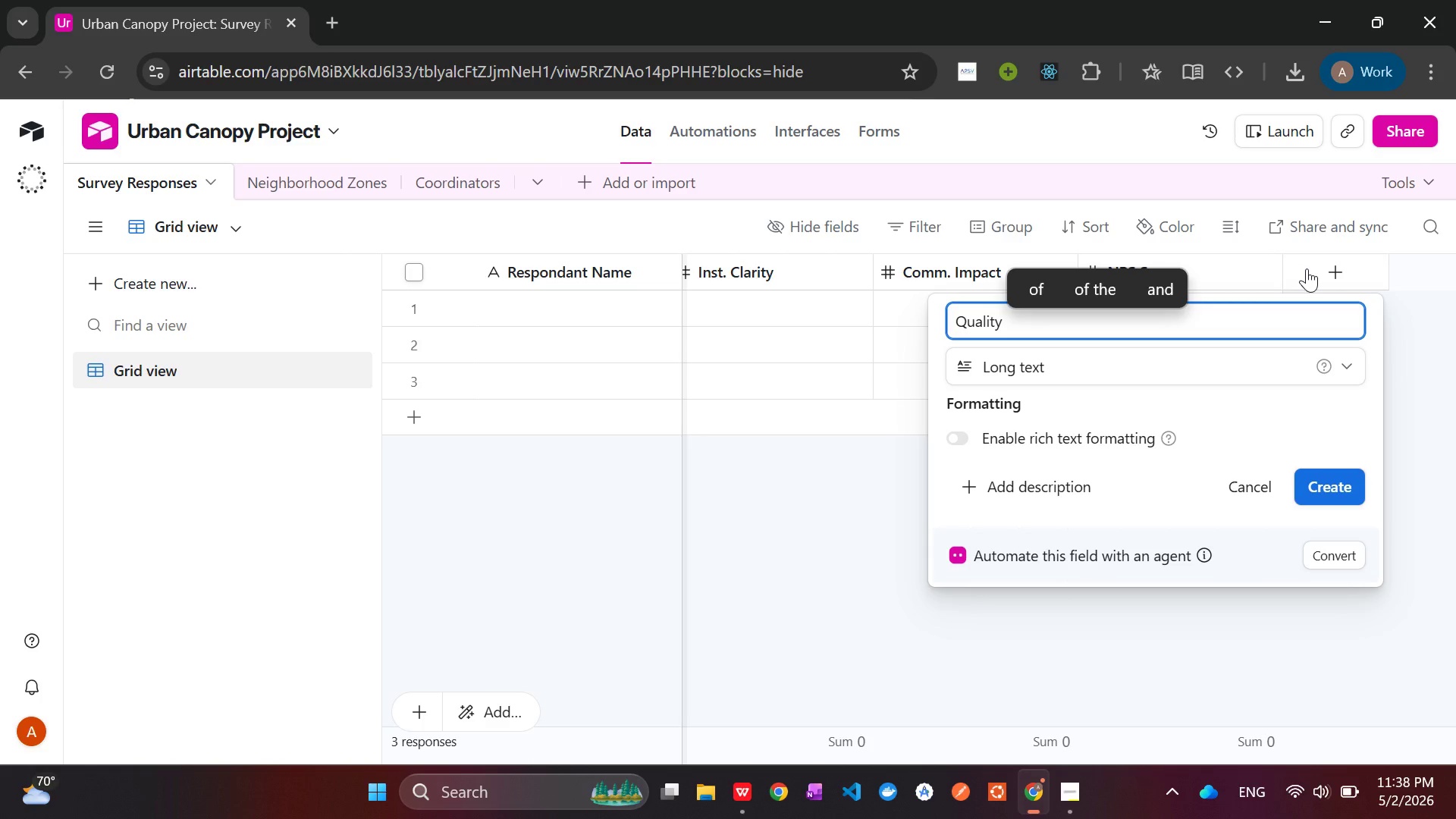 
key(Backspace)
key(Backspace)
type(ative Feedback)
 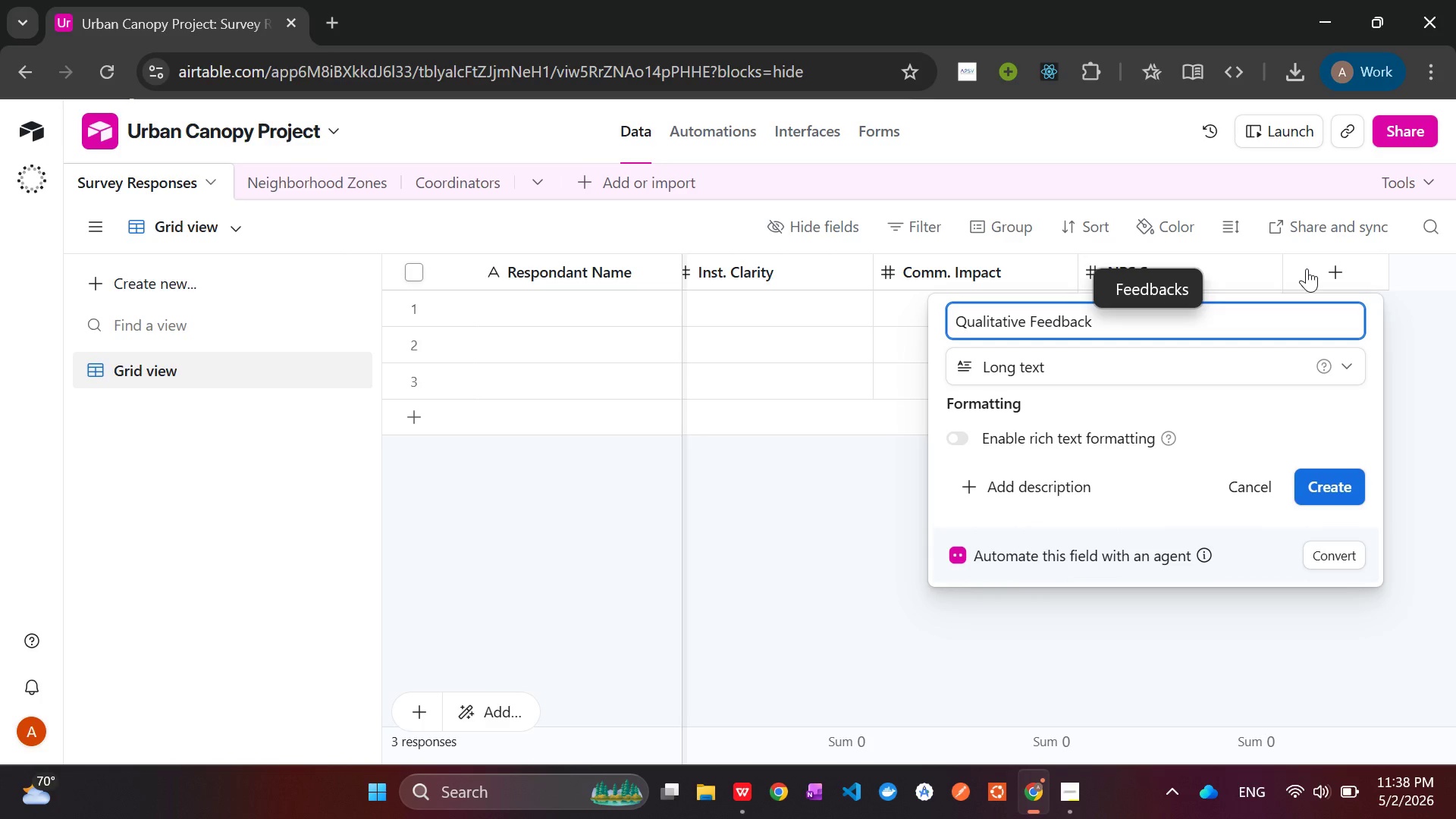 
left_click([1329, 477])
 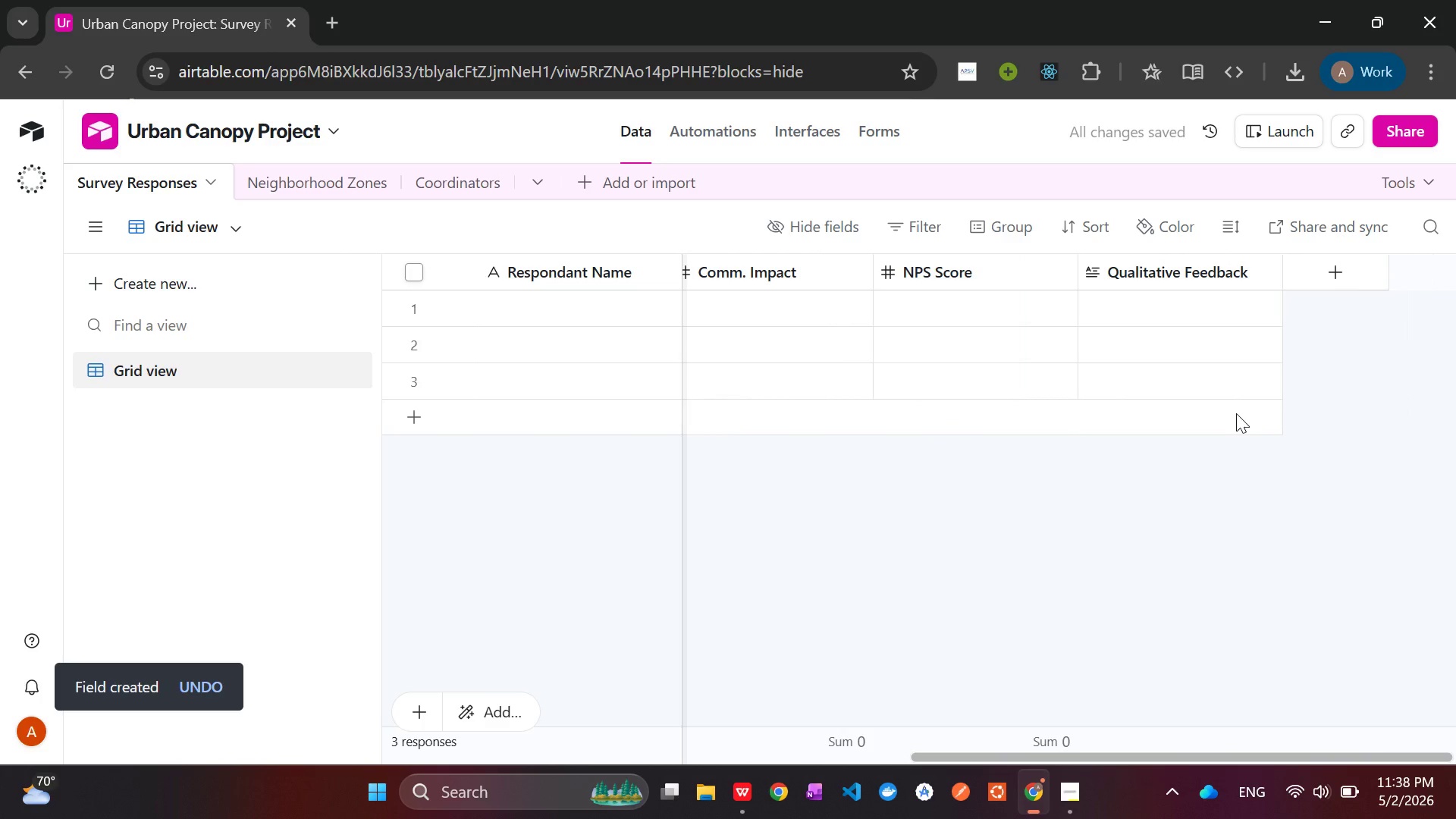 
wait(5.45)
 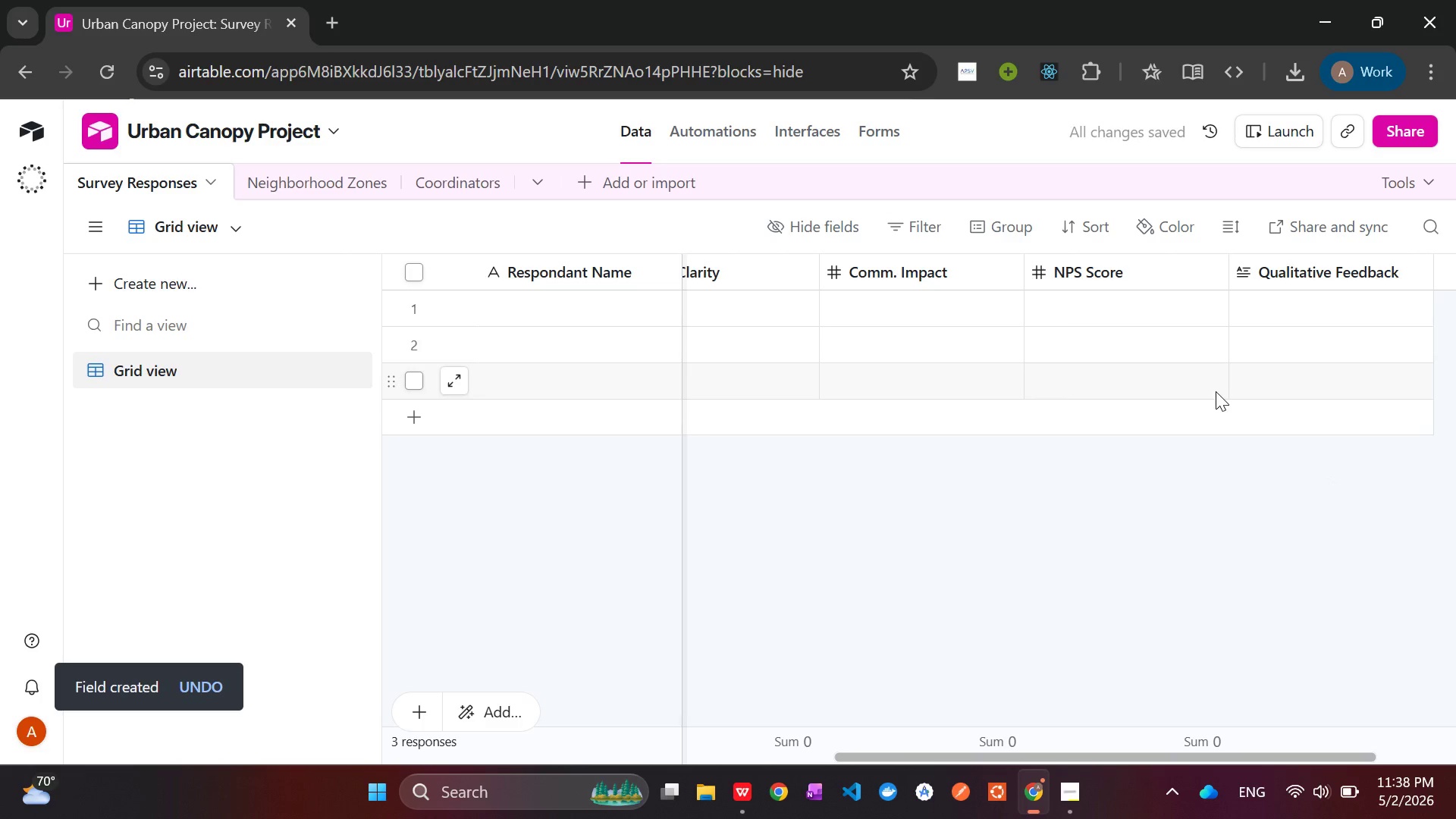 
left_click([1338, 279])
 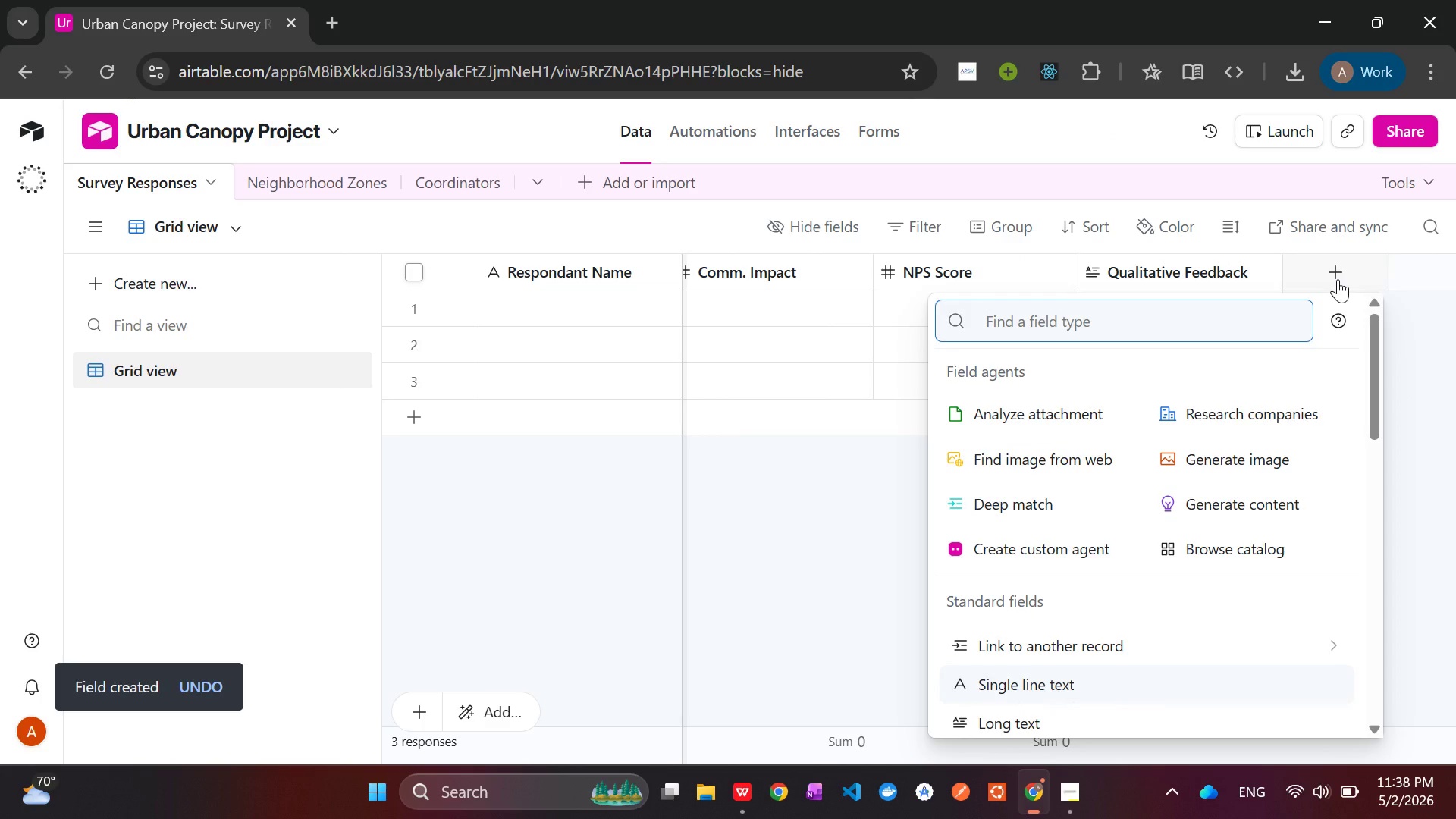 
type(form)
 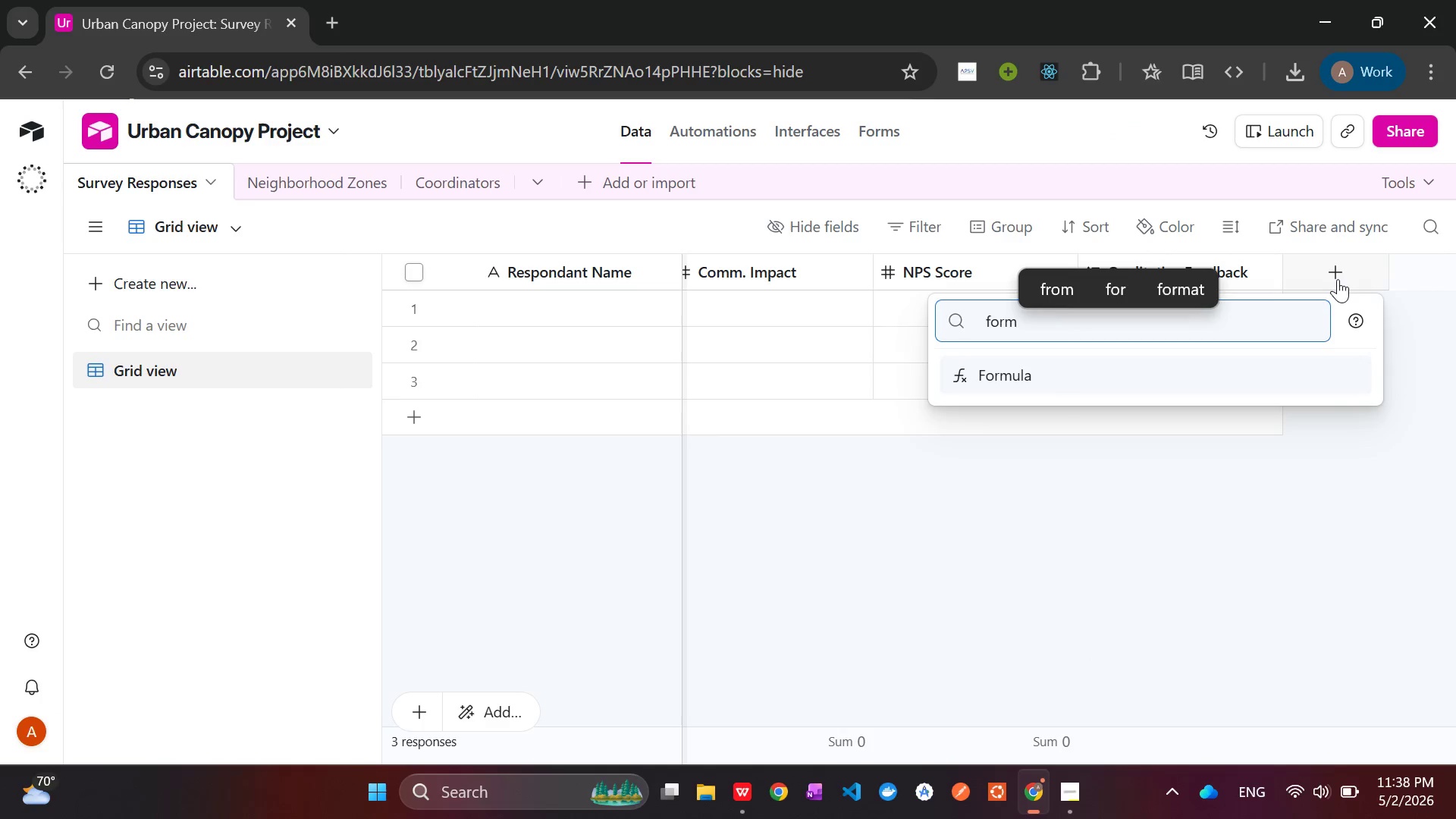 
key(Enter)
 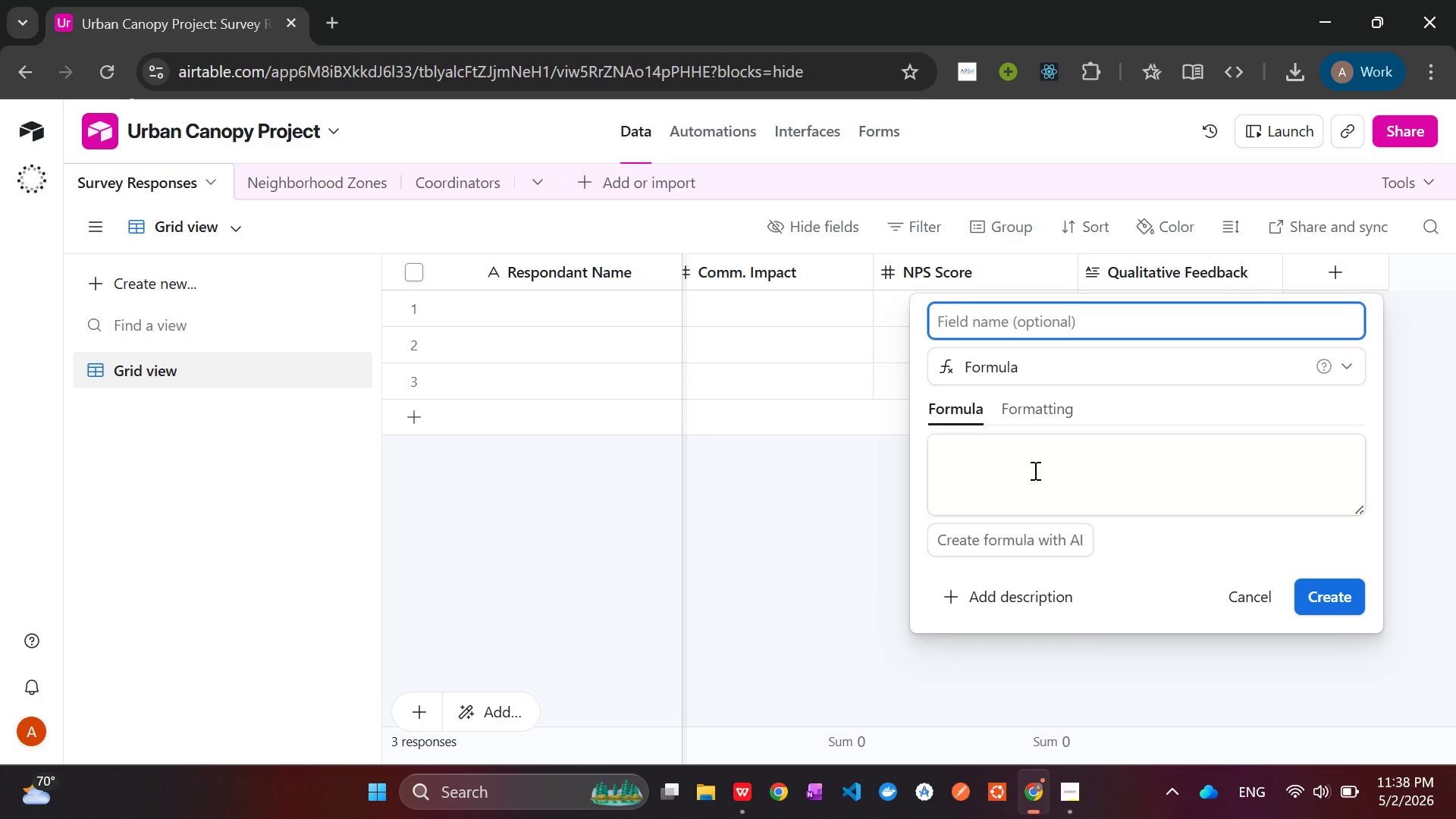 
left_click([1034, 470])
 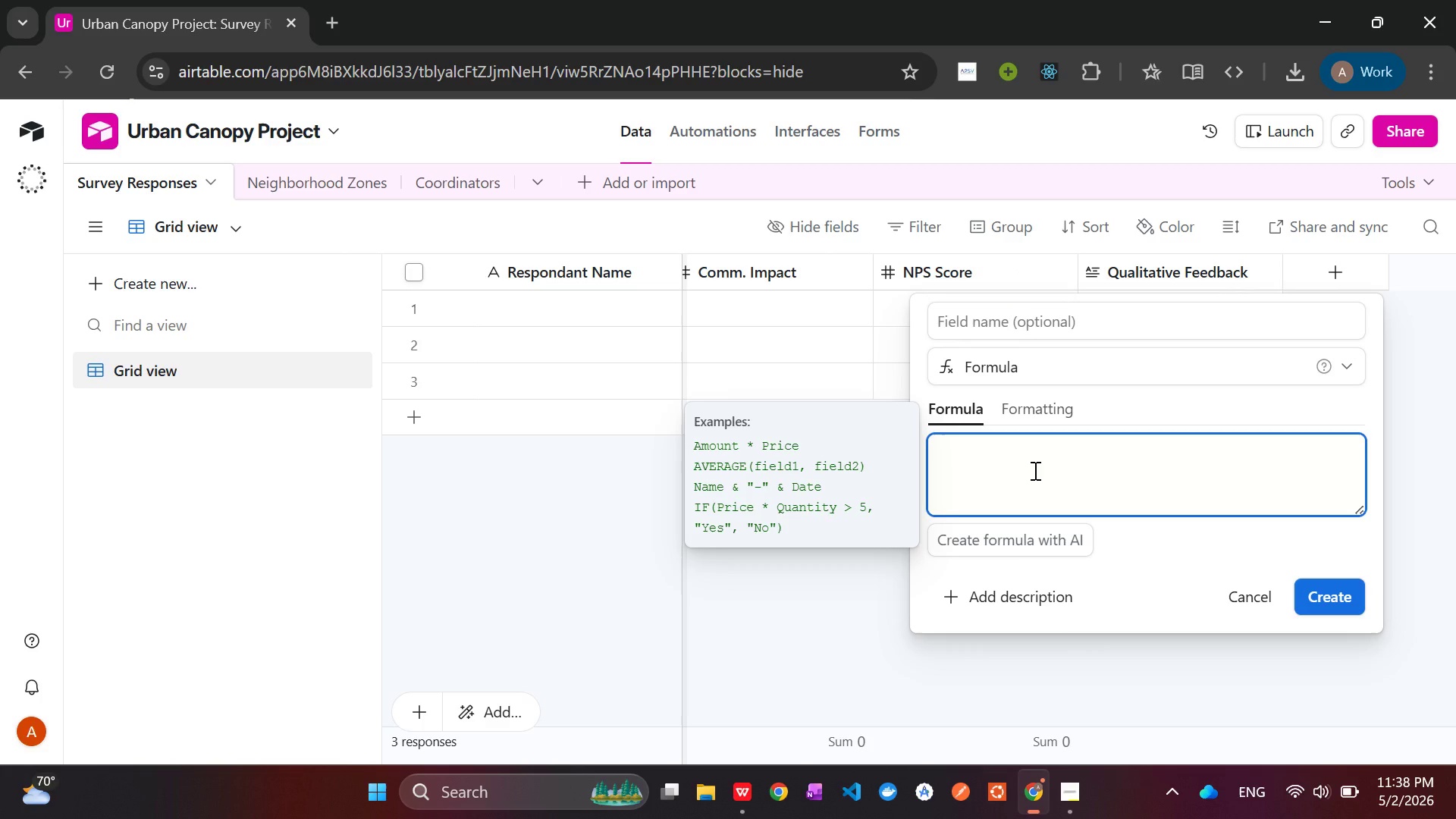 
key(Shift+T)
 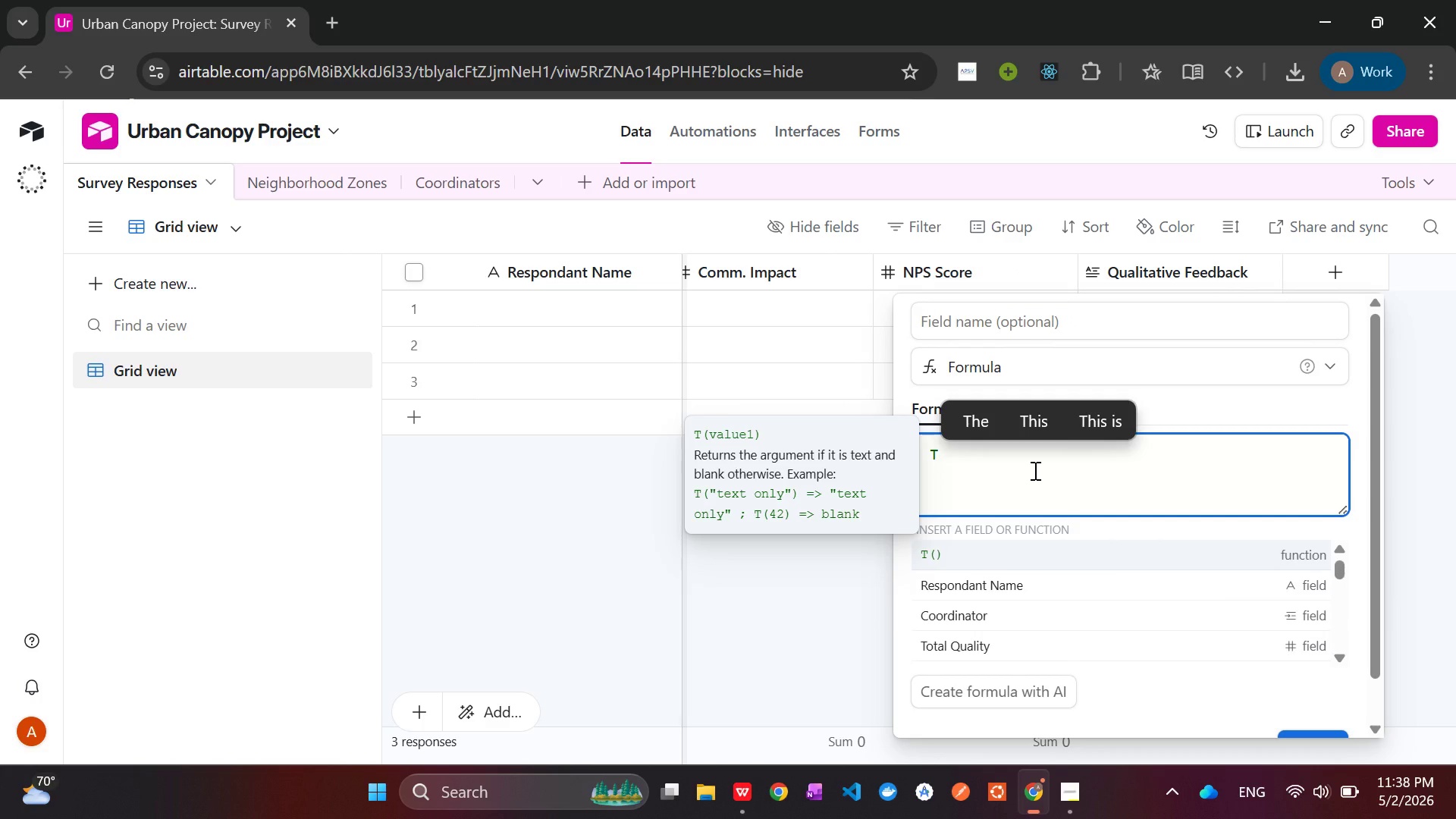 
key(Tab)
 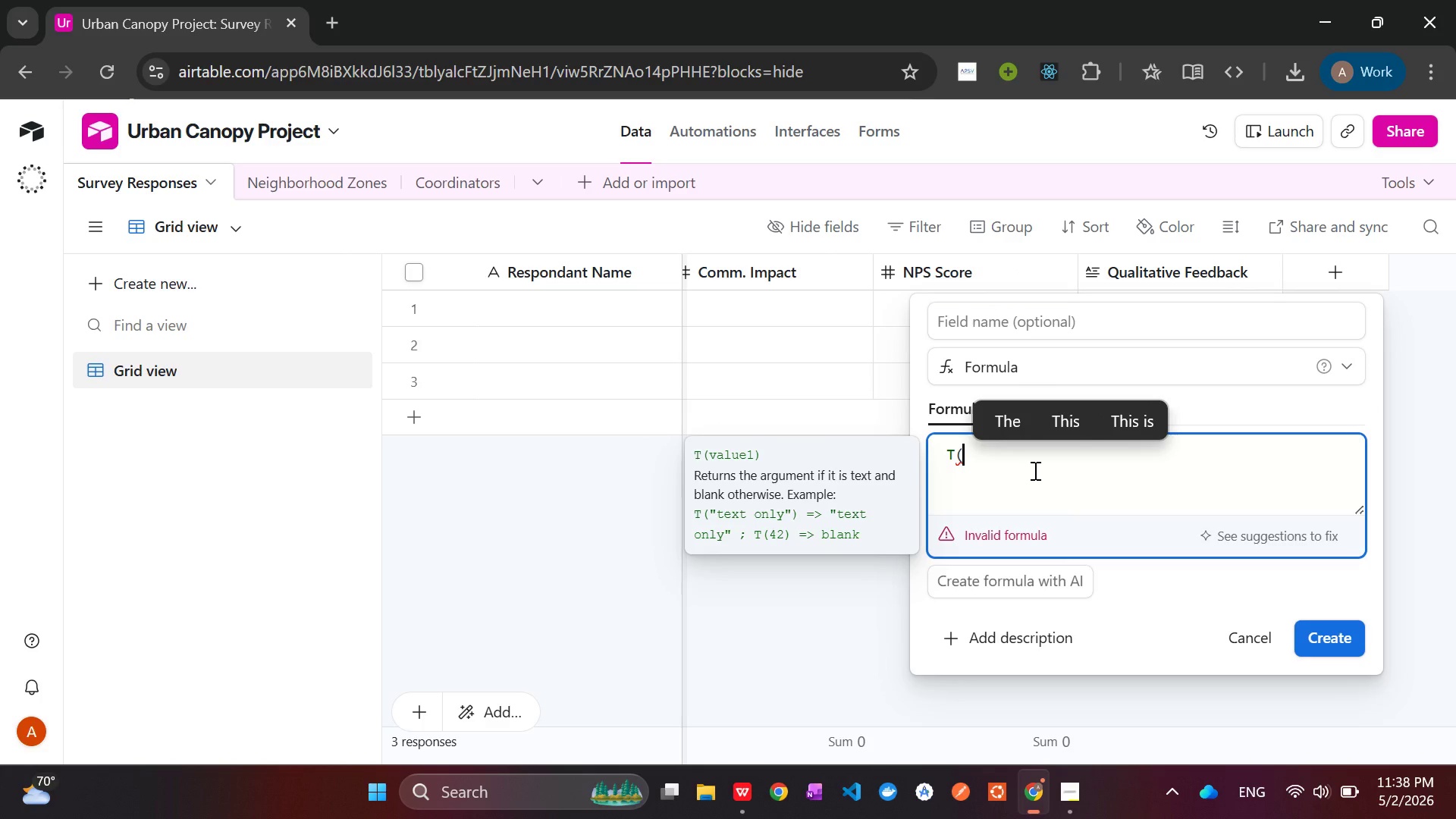 
key(Shift+0)
 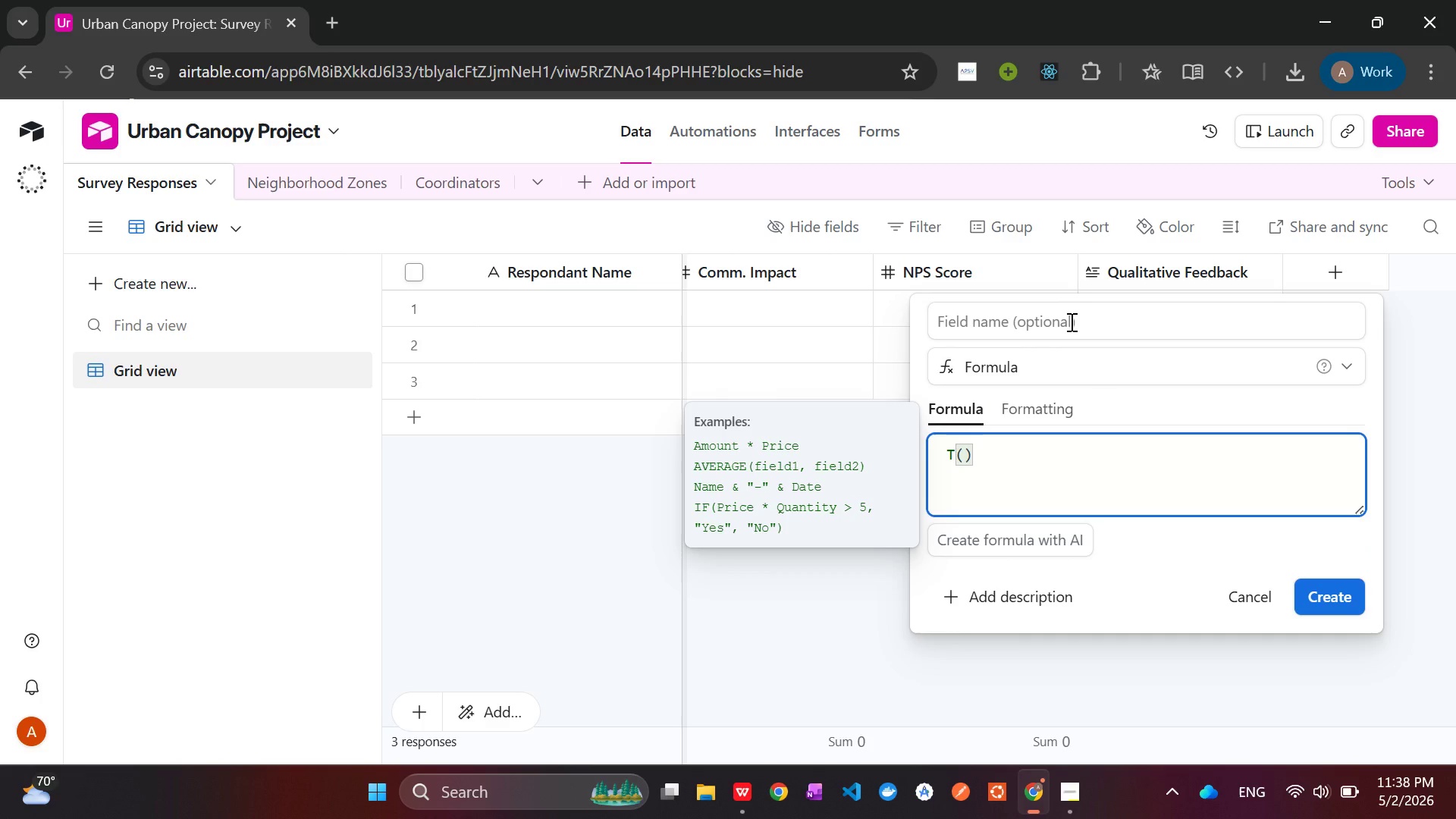 
left_click([1078, 322])
 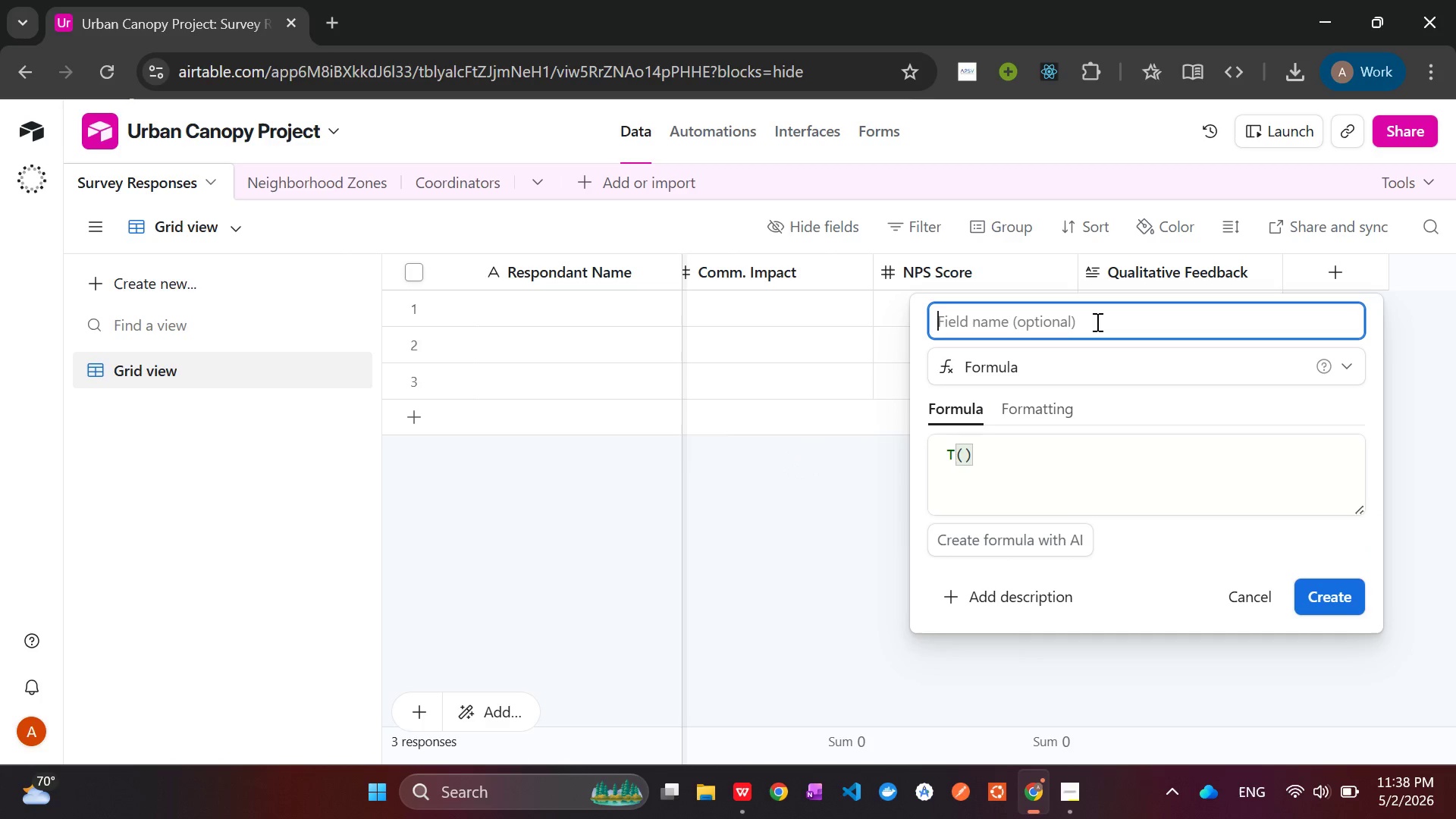 
type(Weighted Impact Score)
 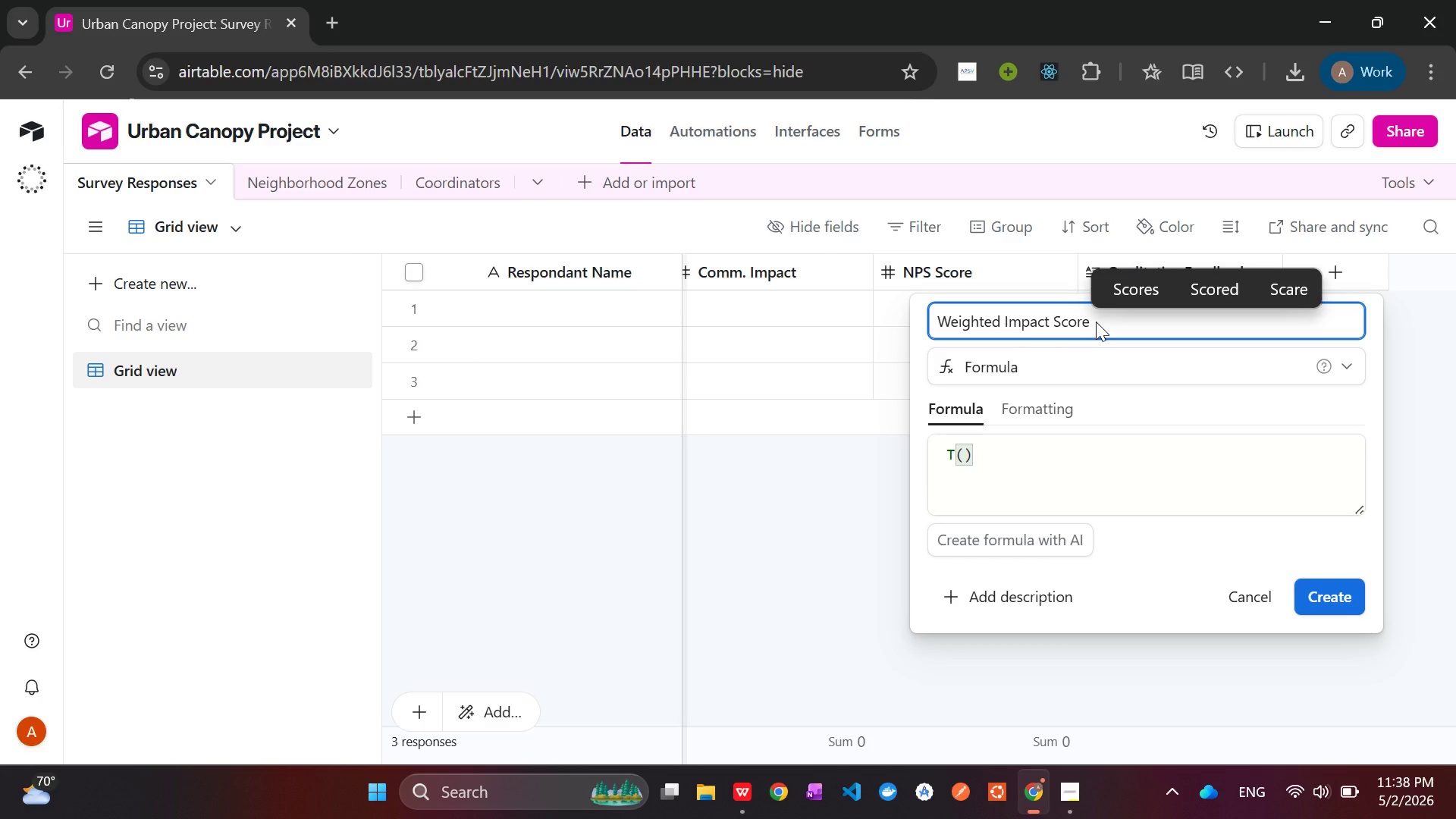 
left_click([1326, 590])
 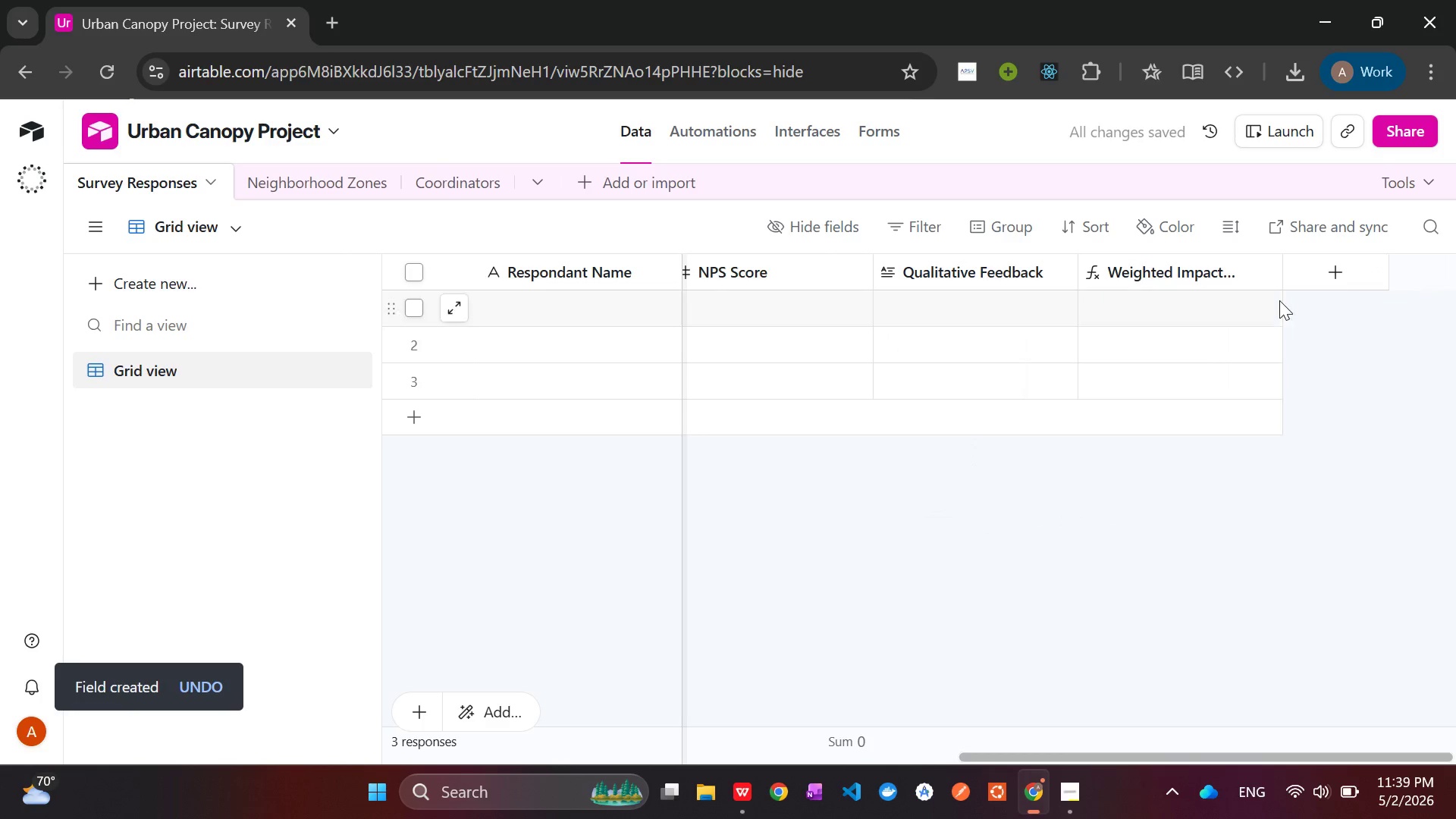 
left_click([1325, 259])
 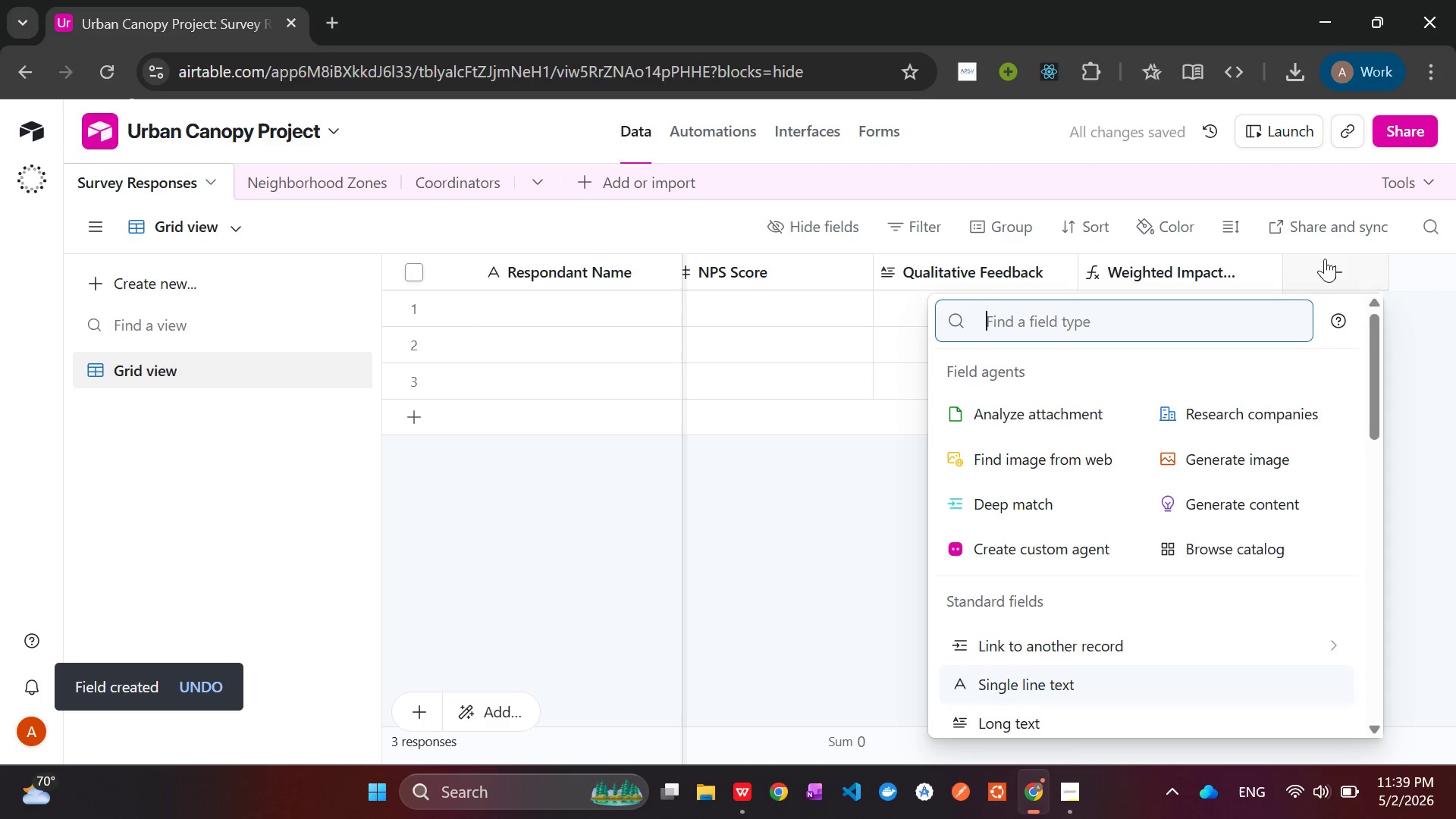 
type(For)
 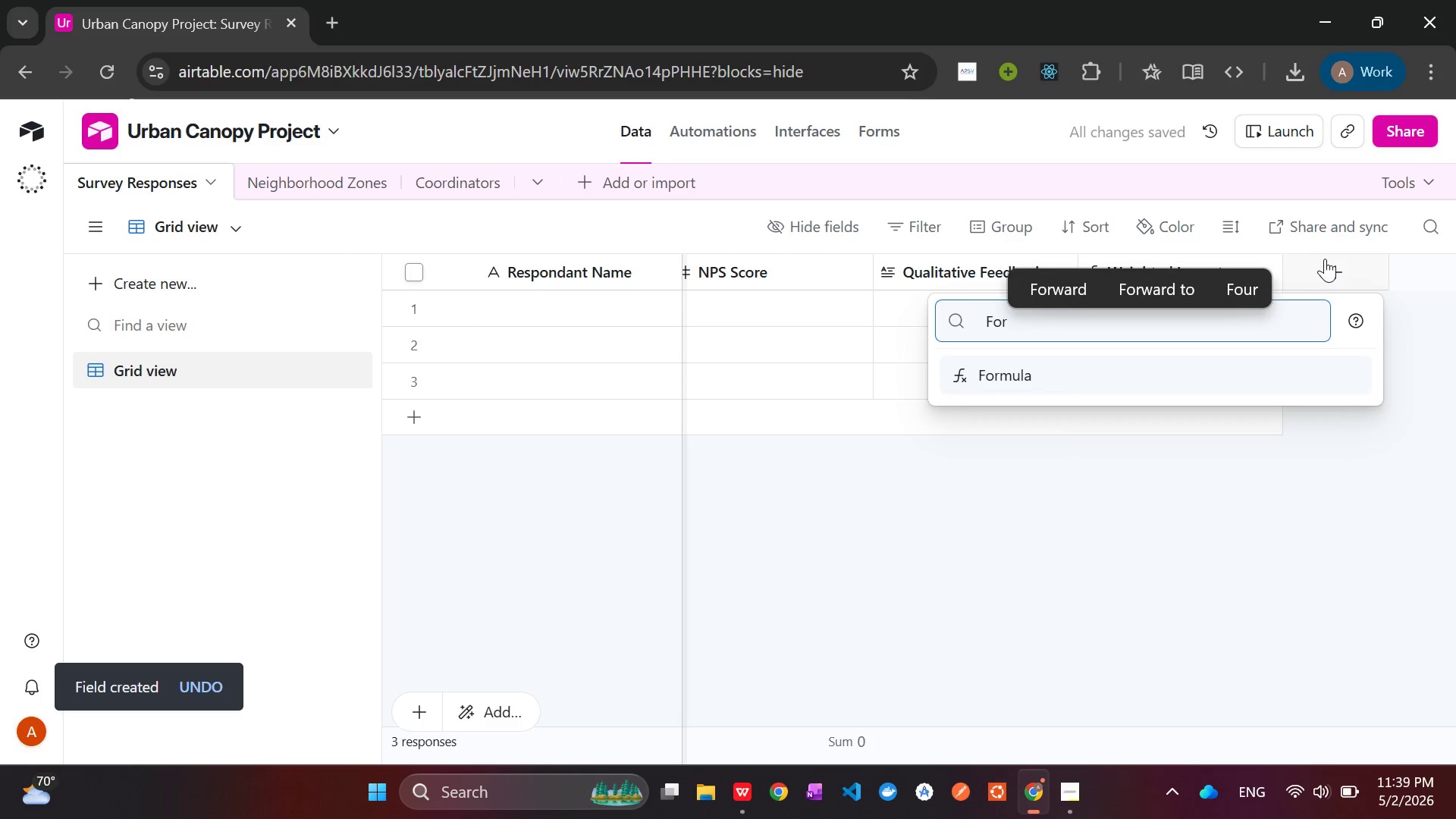 
key(Enter)
 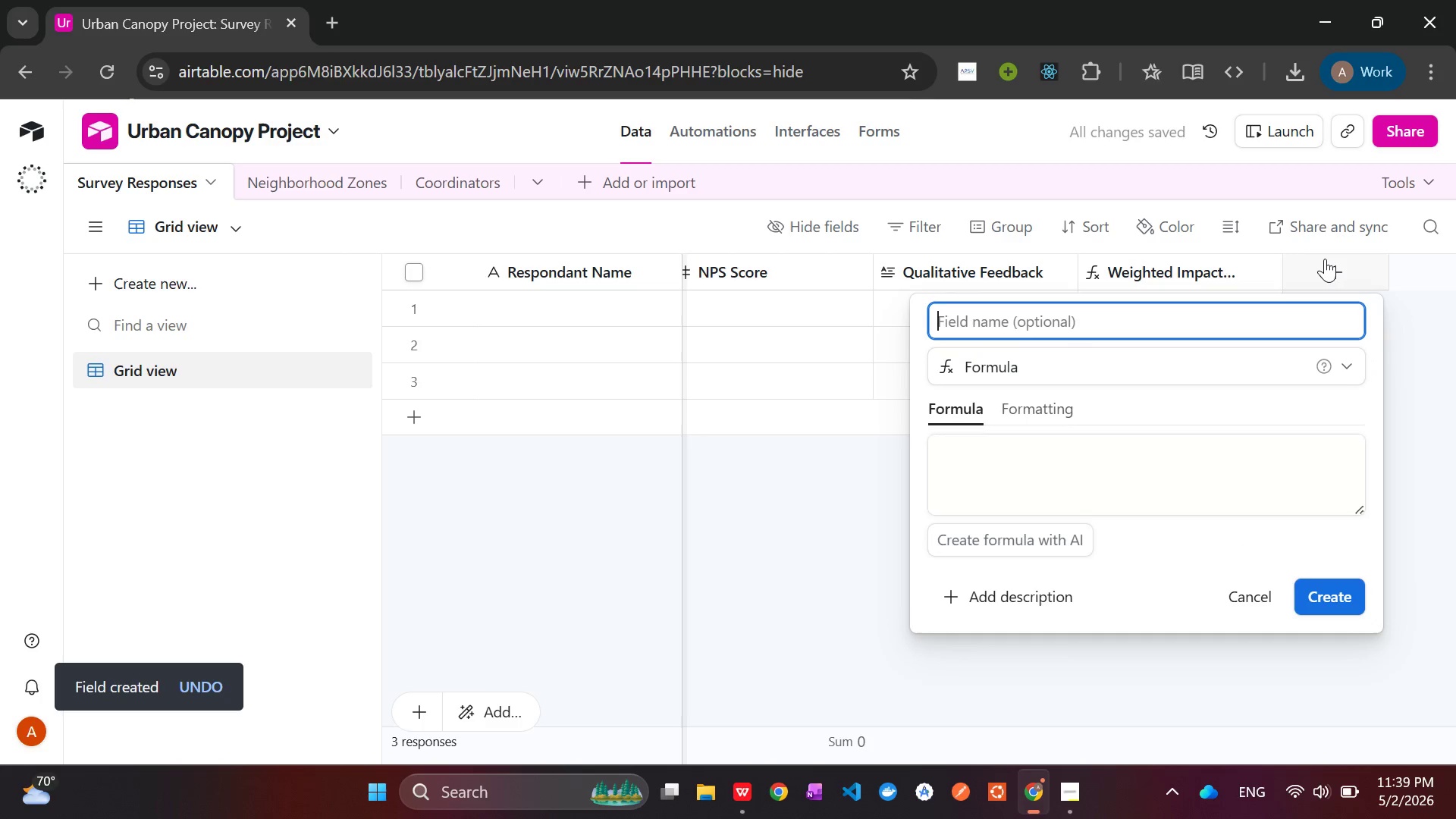 
type(NPS Car)
key(Backspace)
type(tagory)
 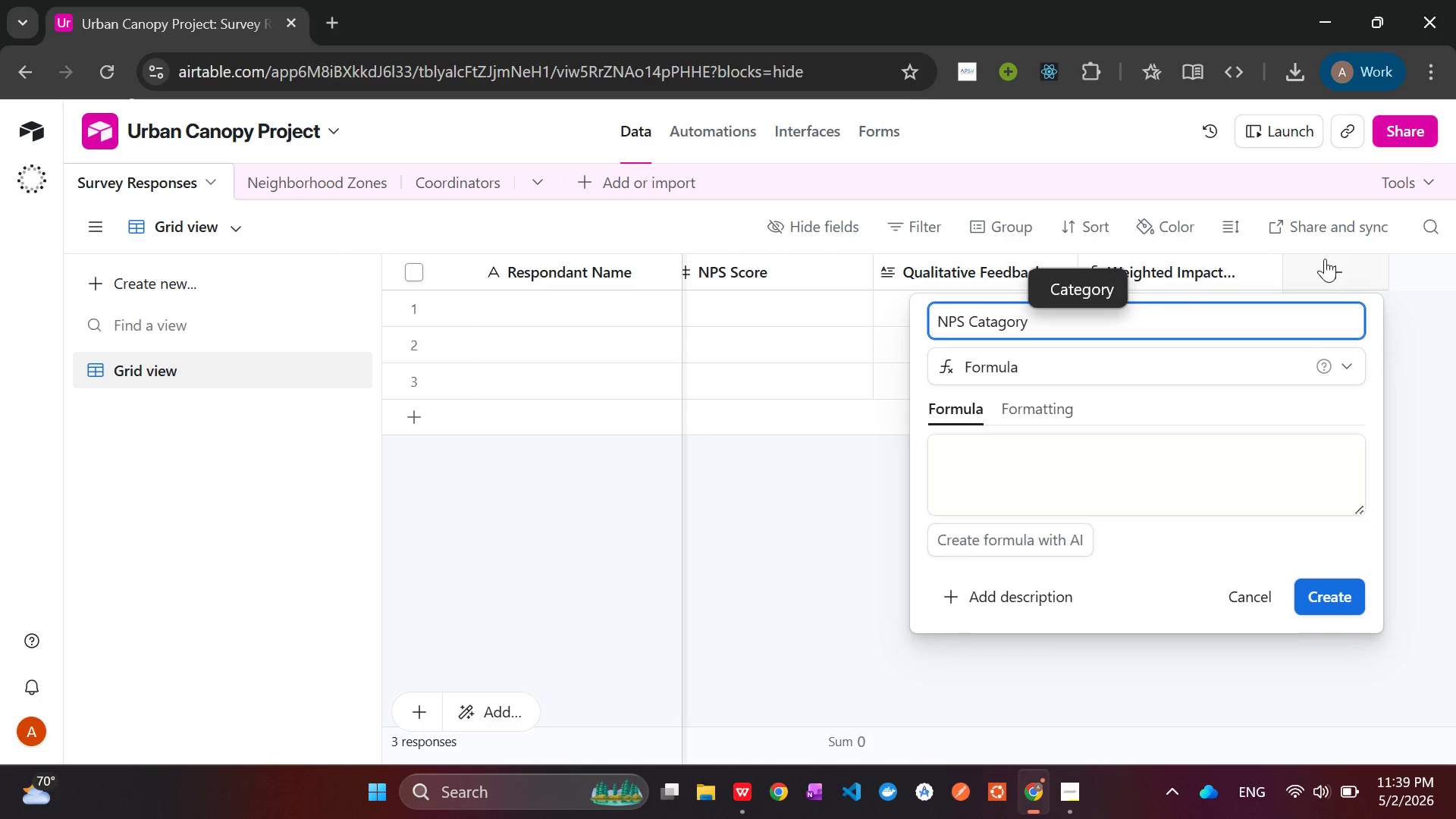 
wait(5.59)
 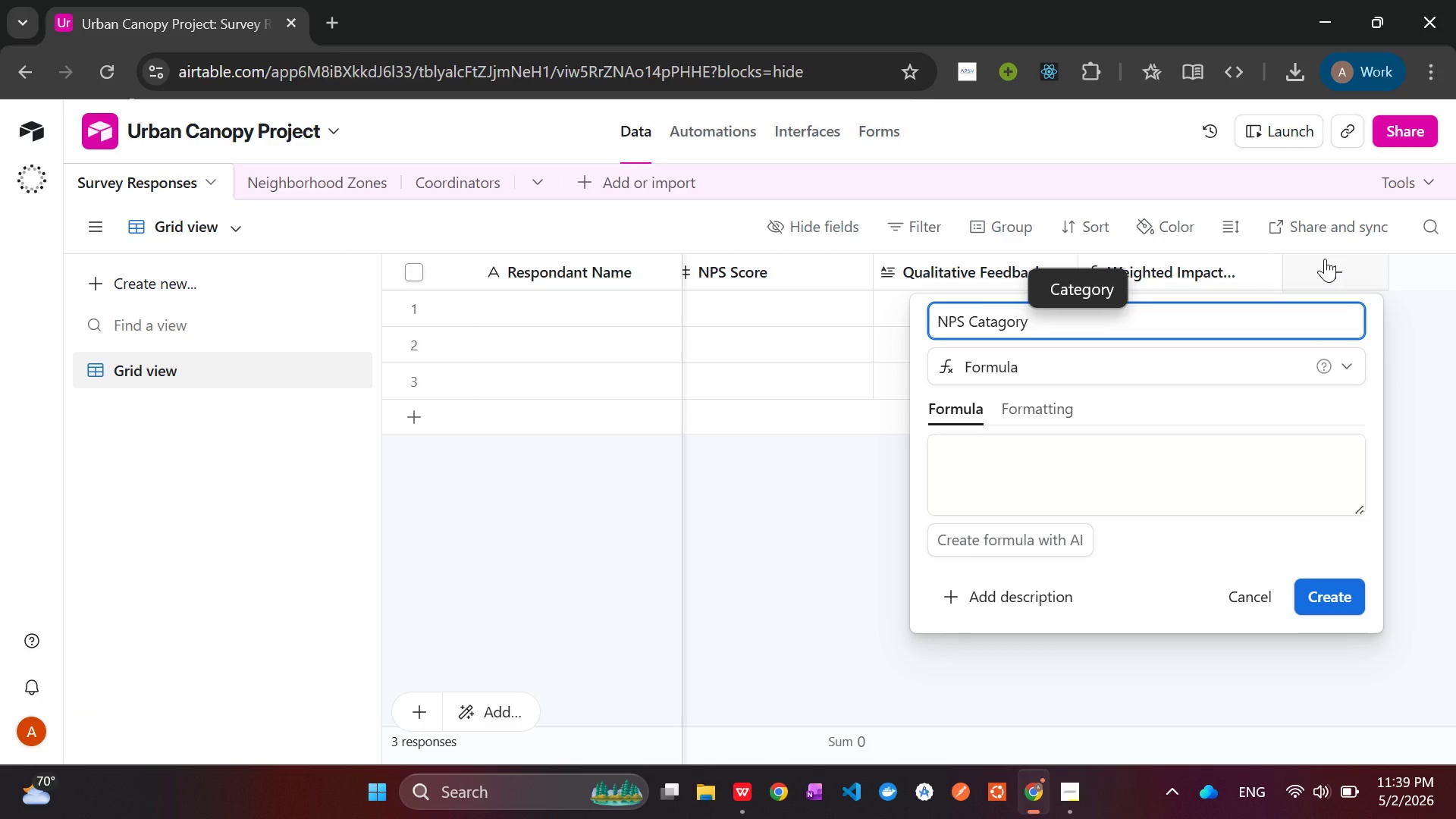 
left_click([1038, 444])
 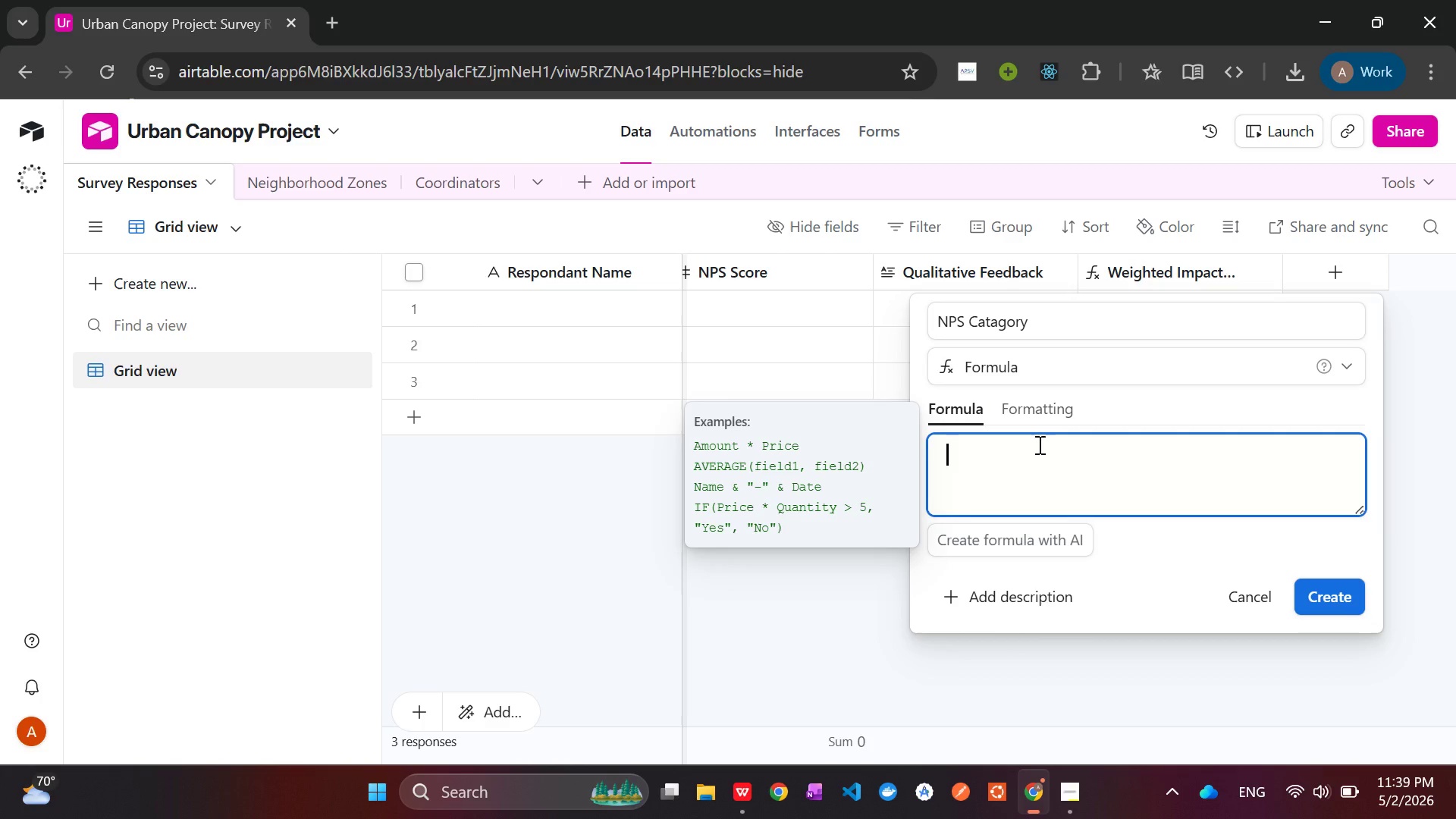 
type(T())
 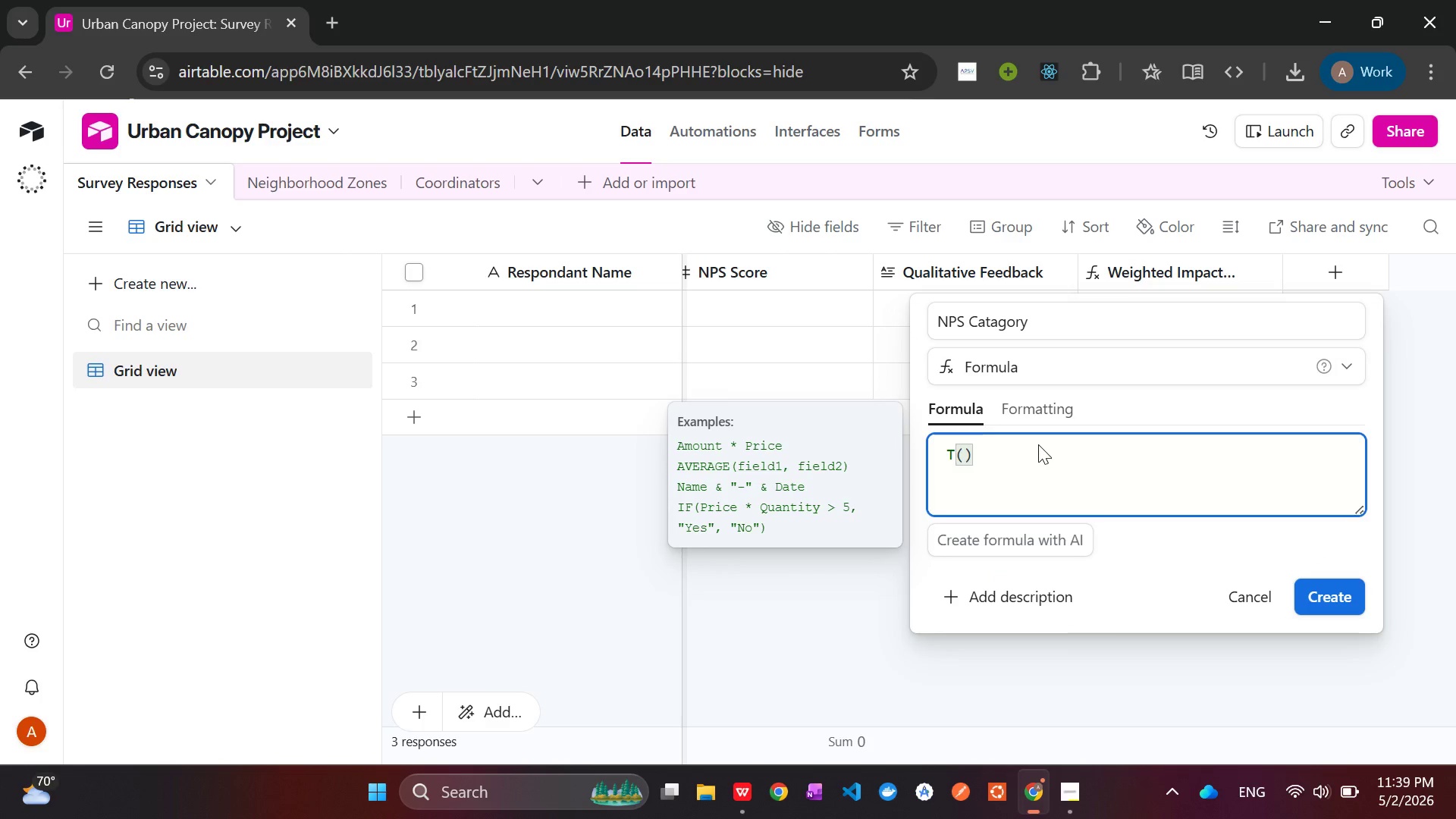 
left_click([1337, 587])
 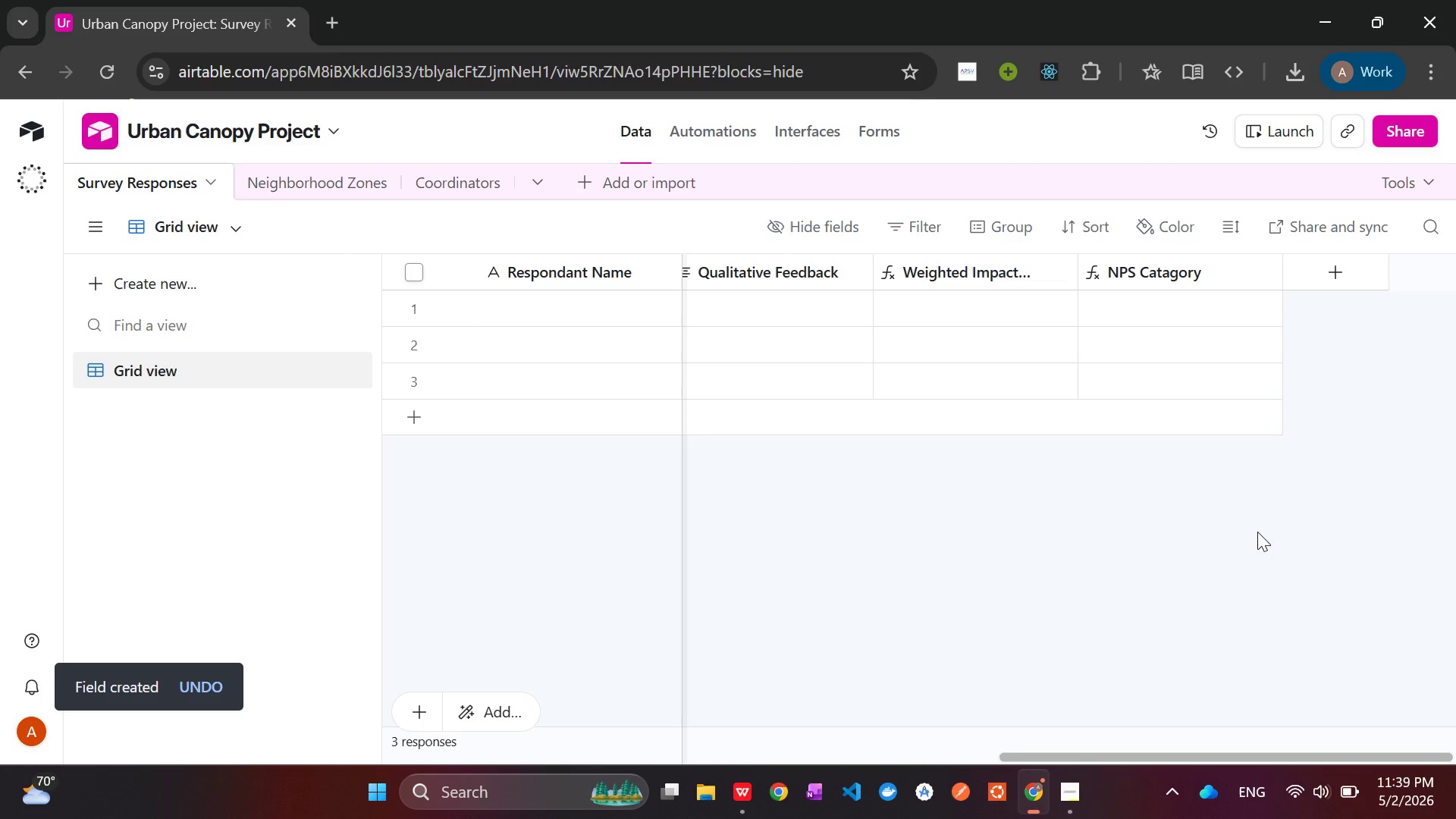 
wait(11.67)
 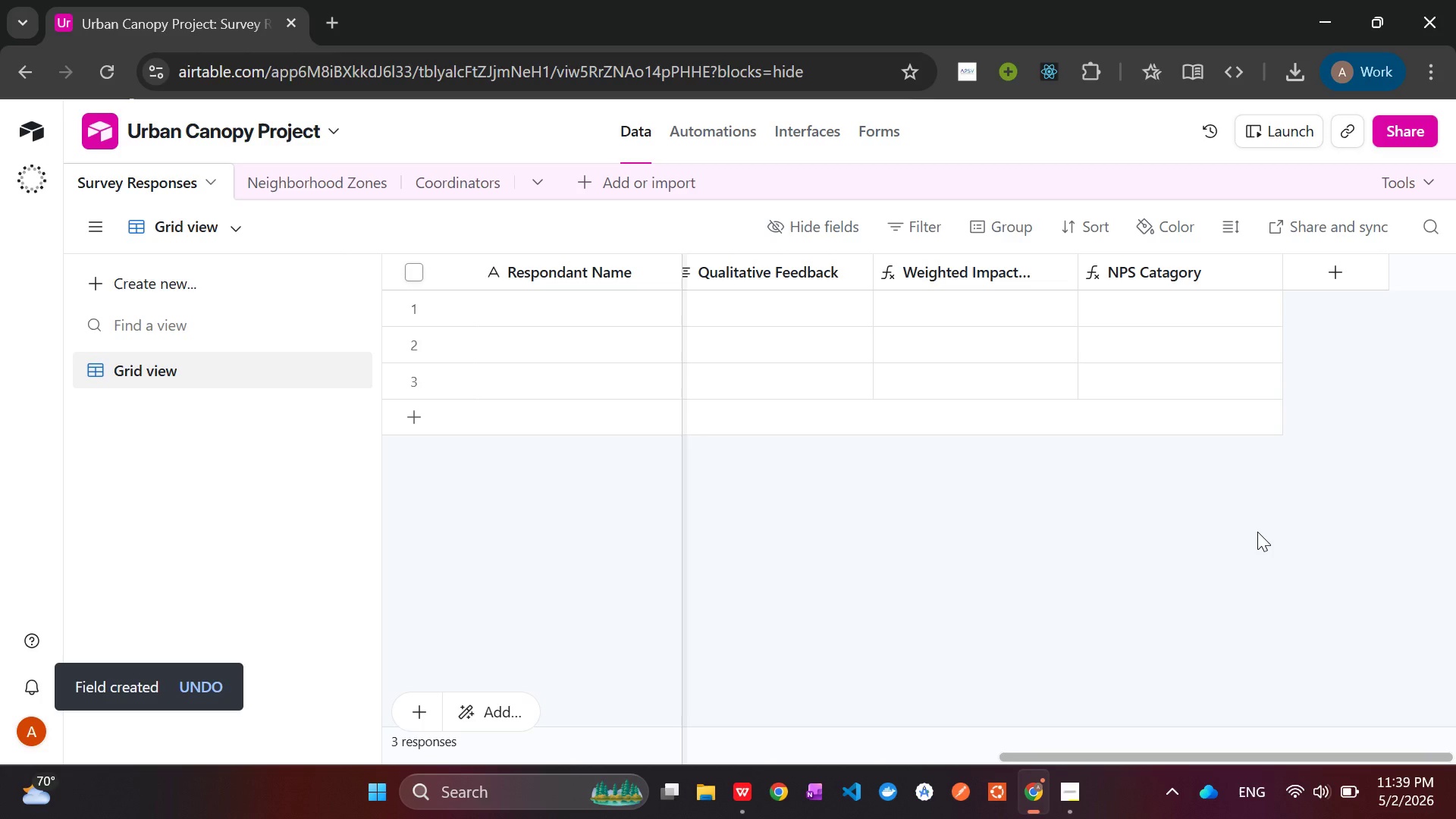 
left_click([324, 188])
 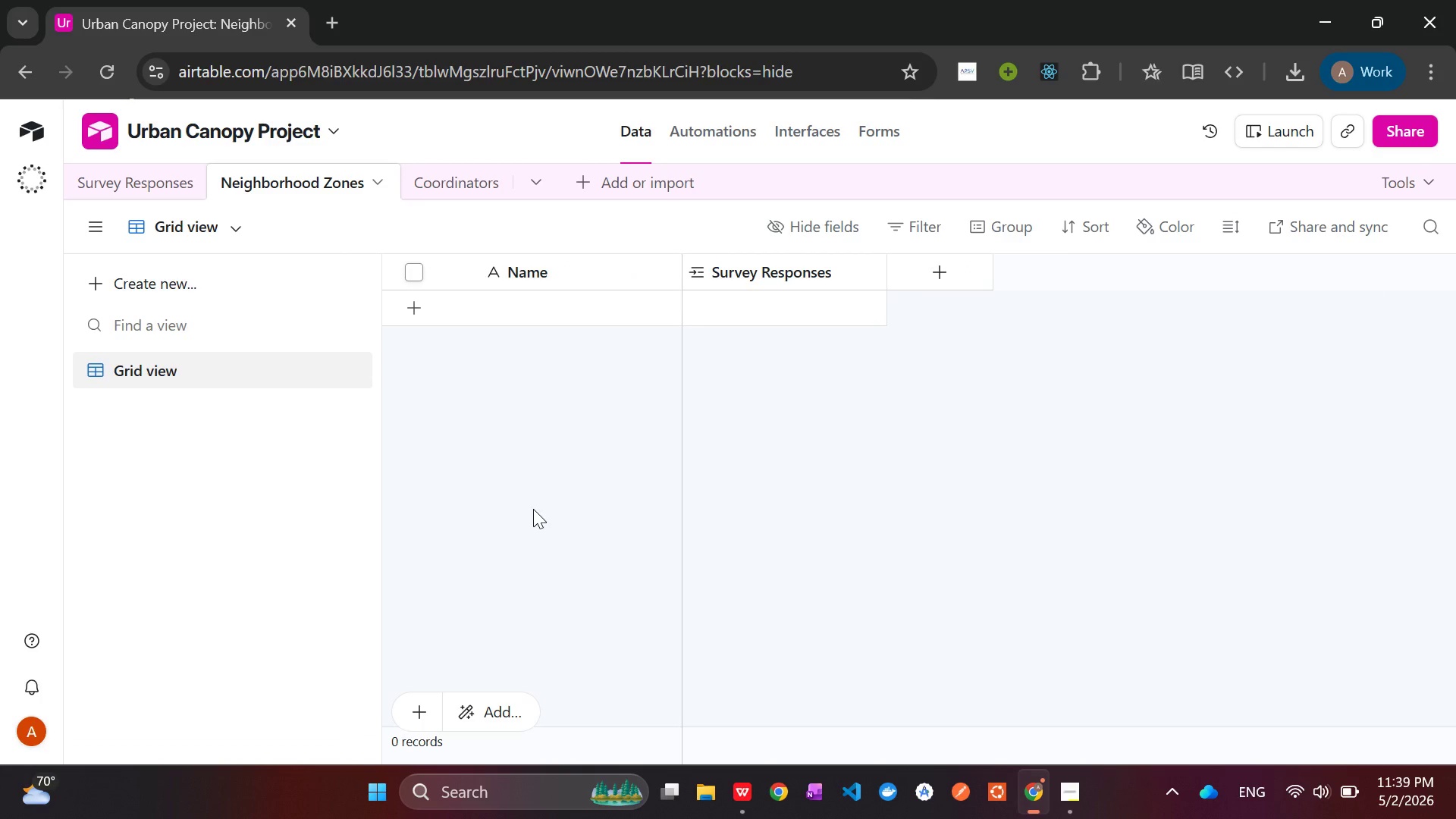 
wait(6.42)
 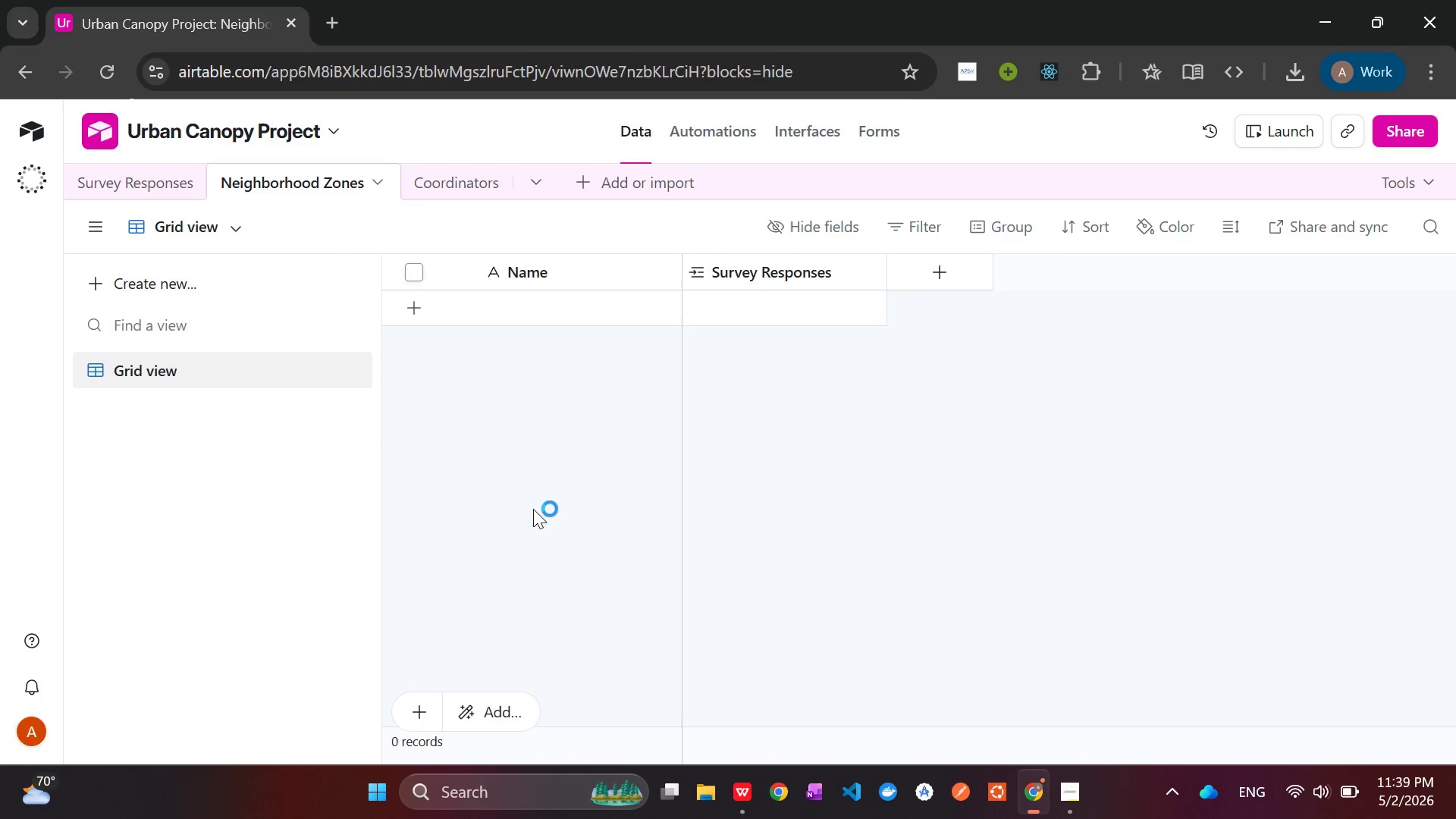 
right_click([558, 268])
 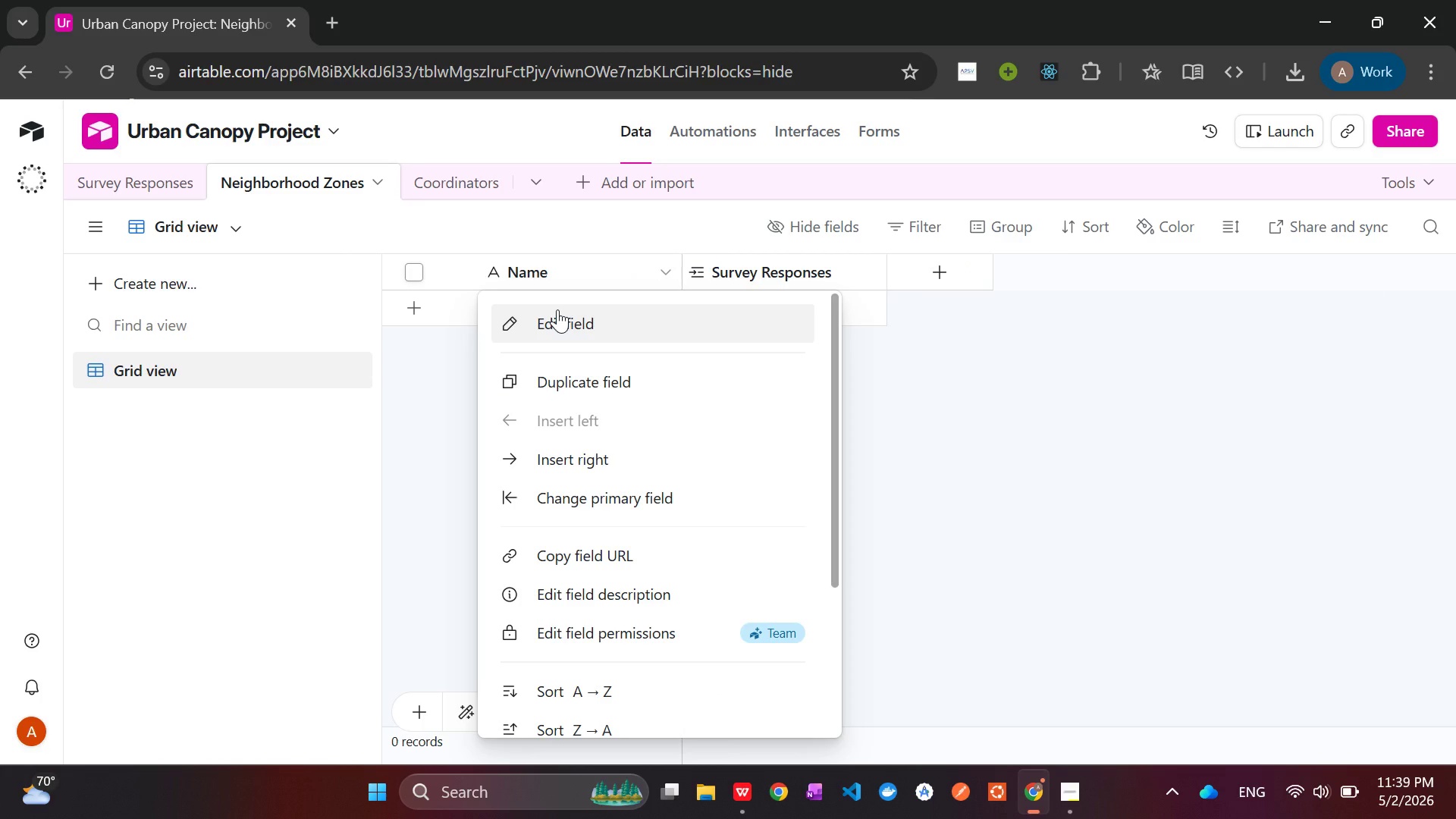 
left_click([557, 311])
 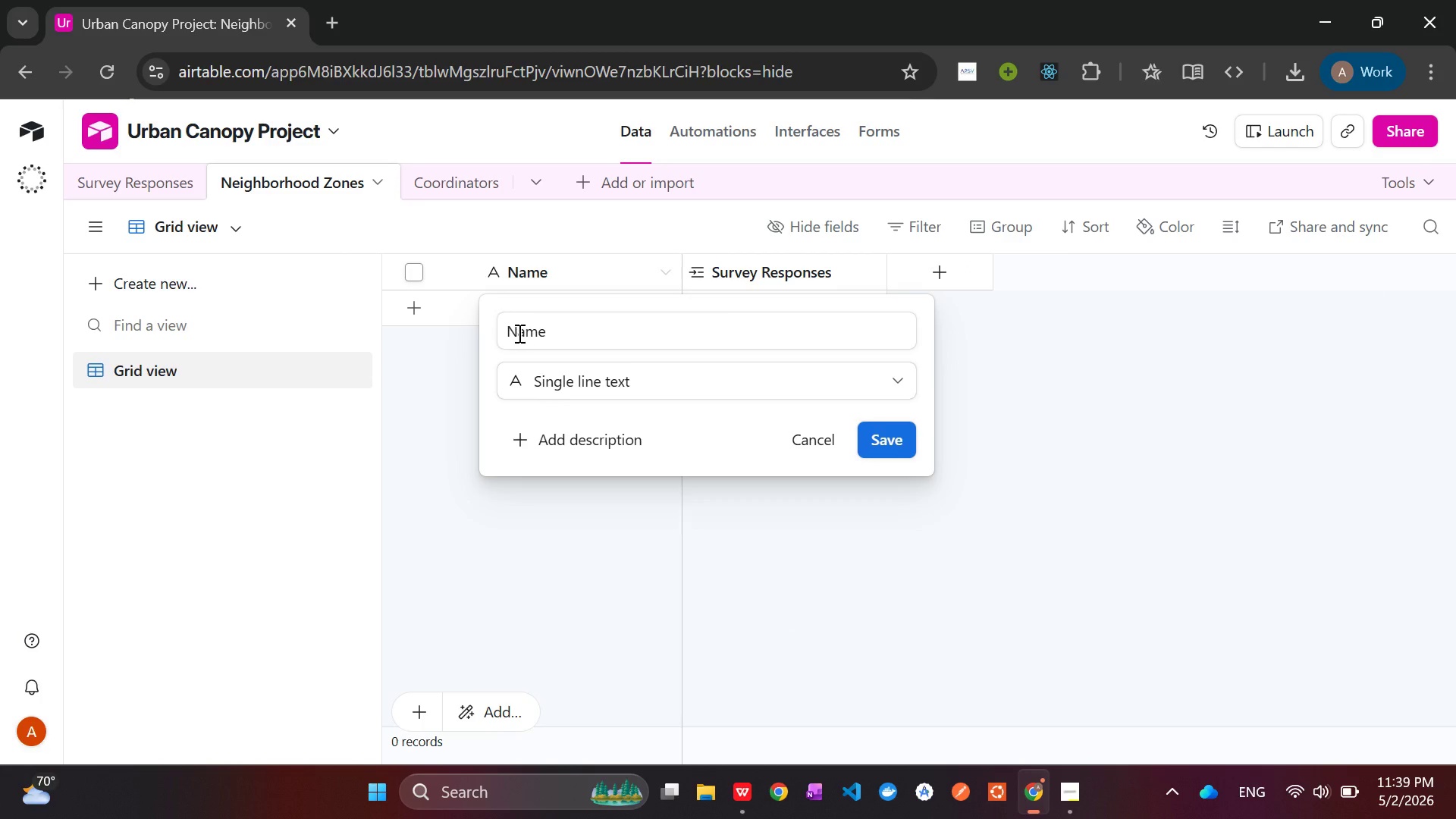 
left_click([515, 333])
 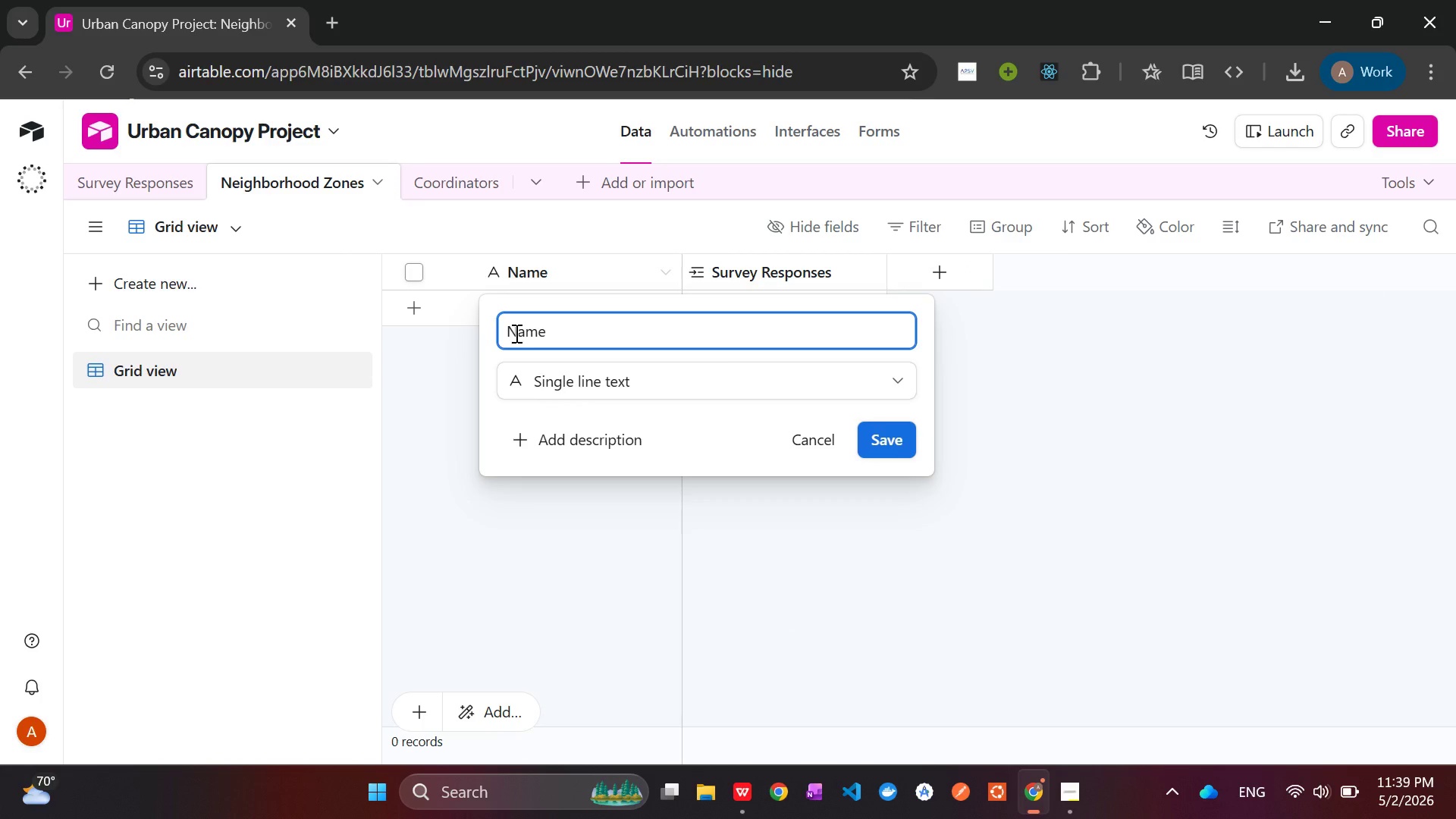 
key(ArrowLeft)
 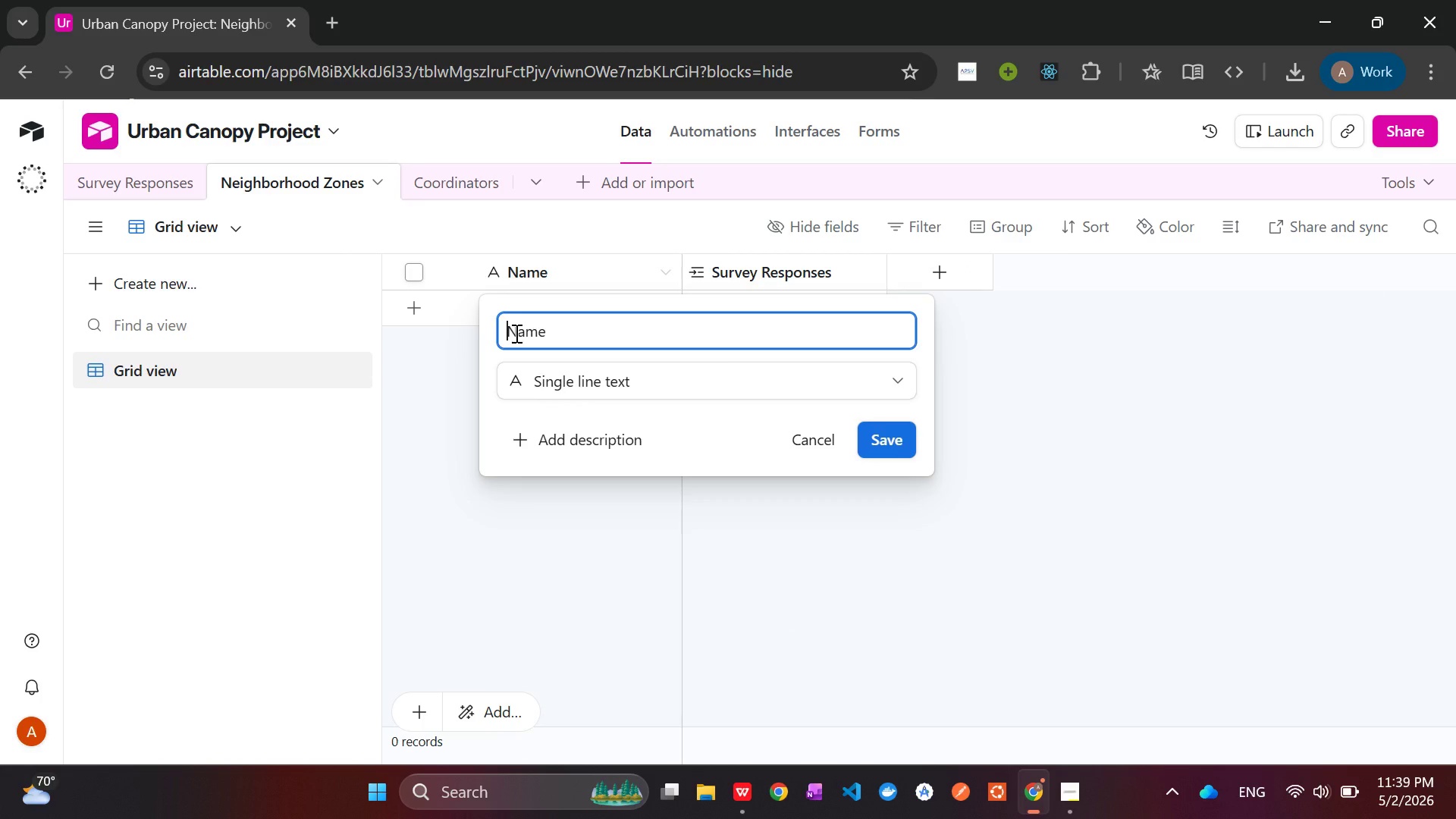 
type(Neighborhood )
 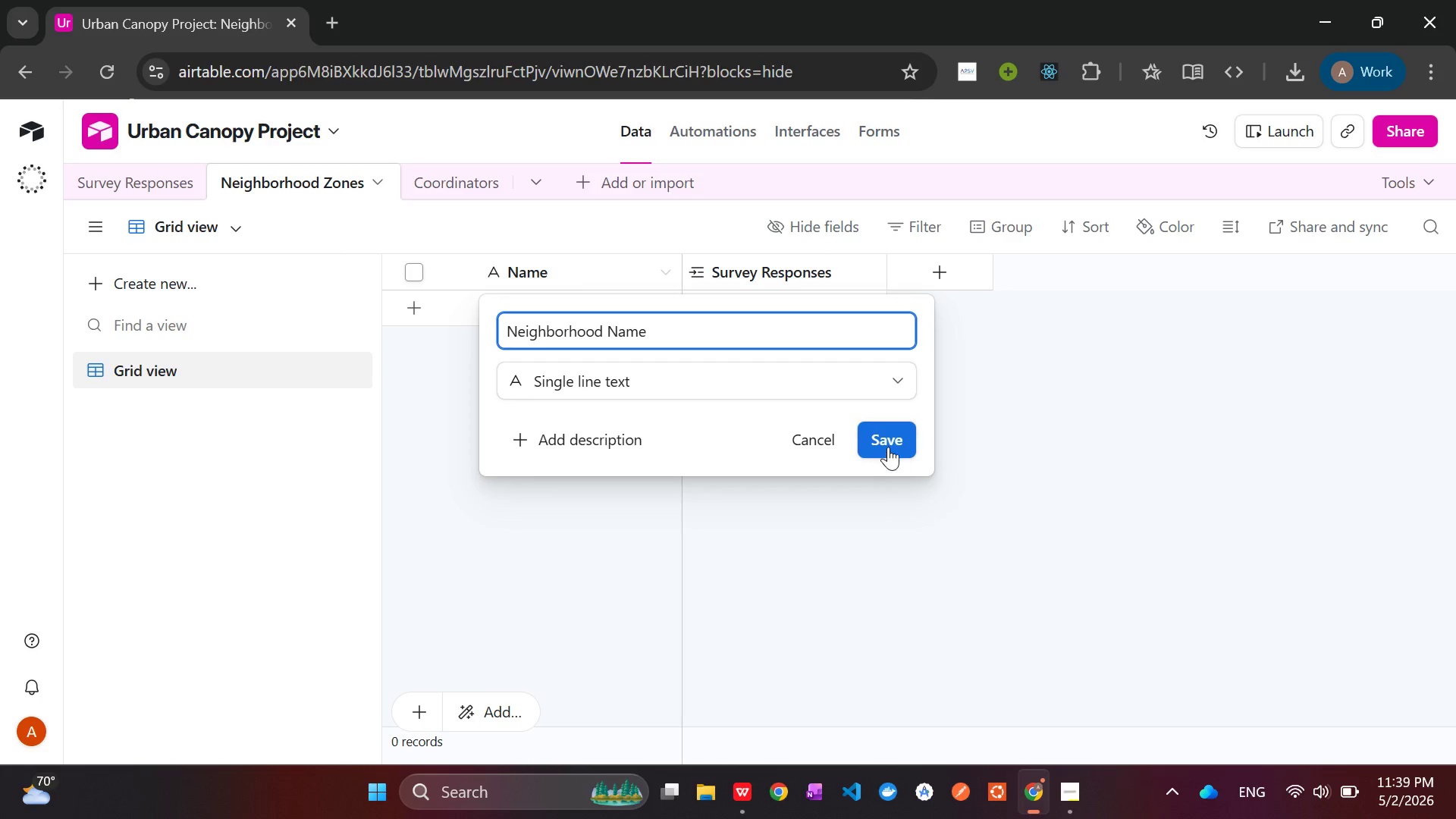 
left_click([886, 444])
 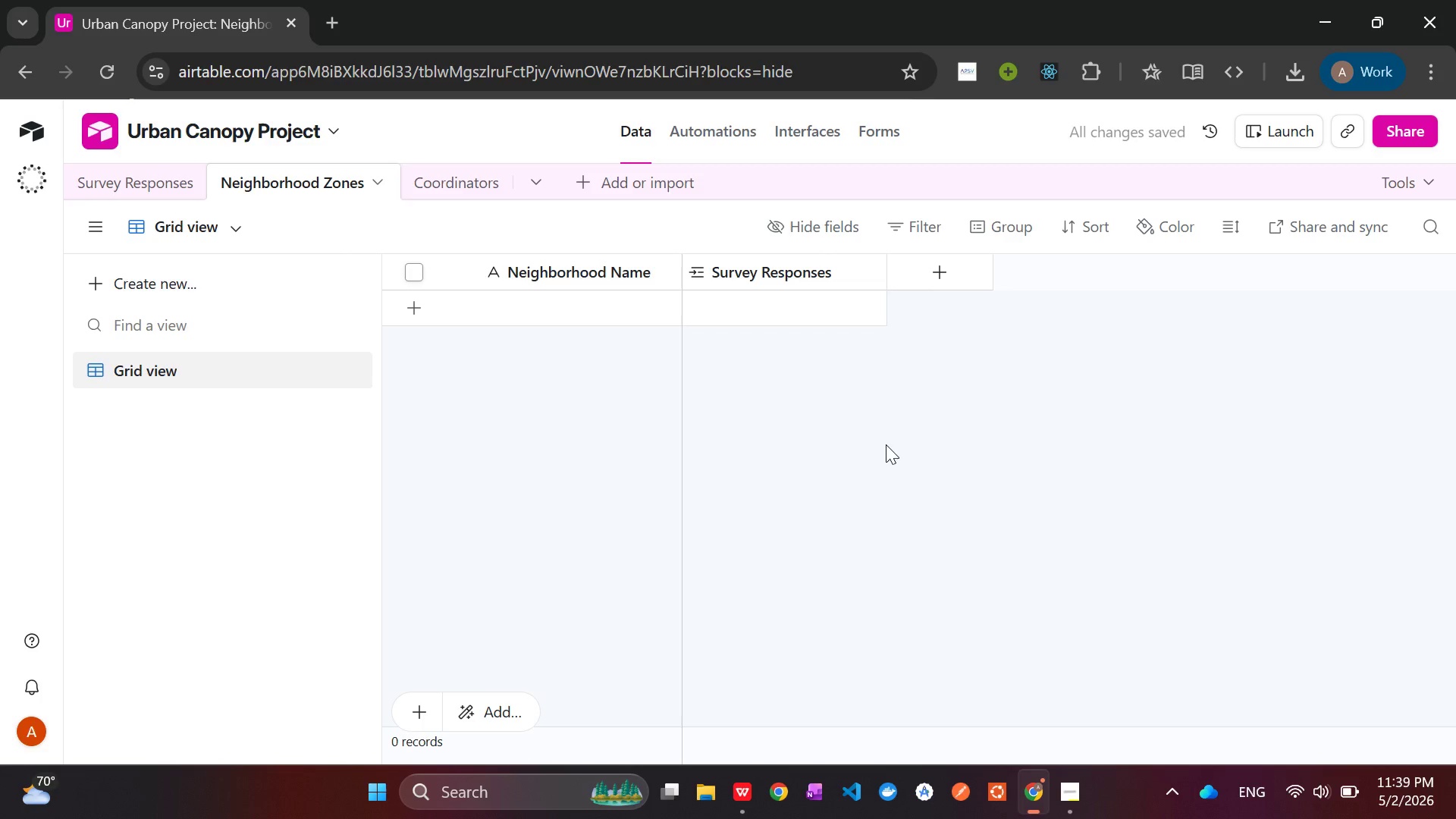 
wait(6.84)
 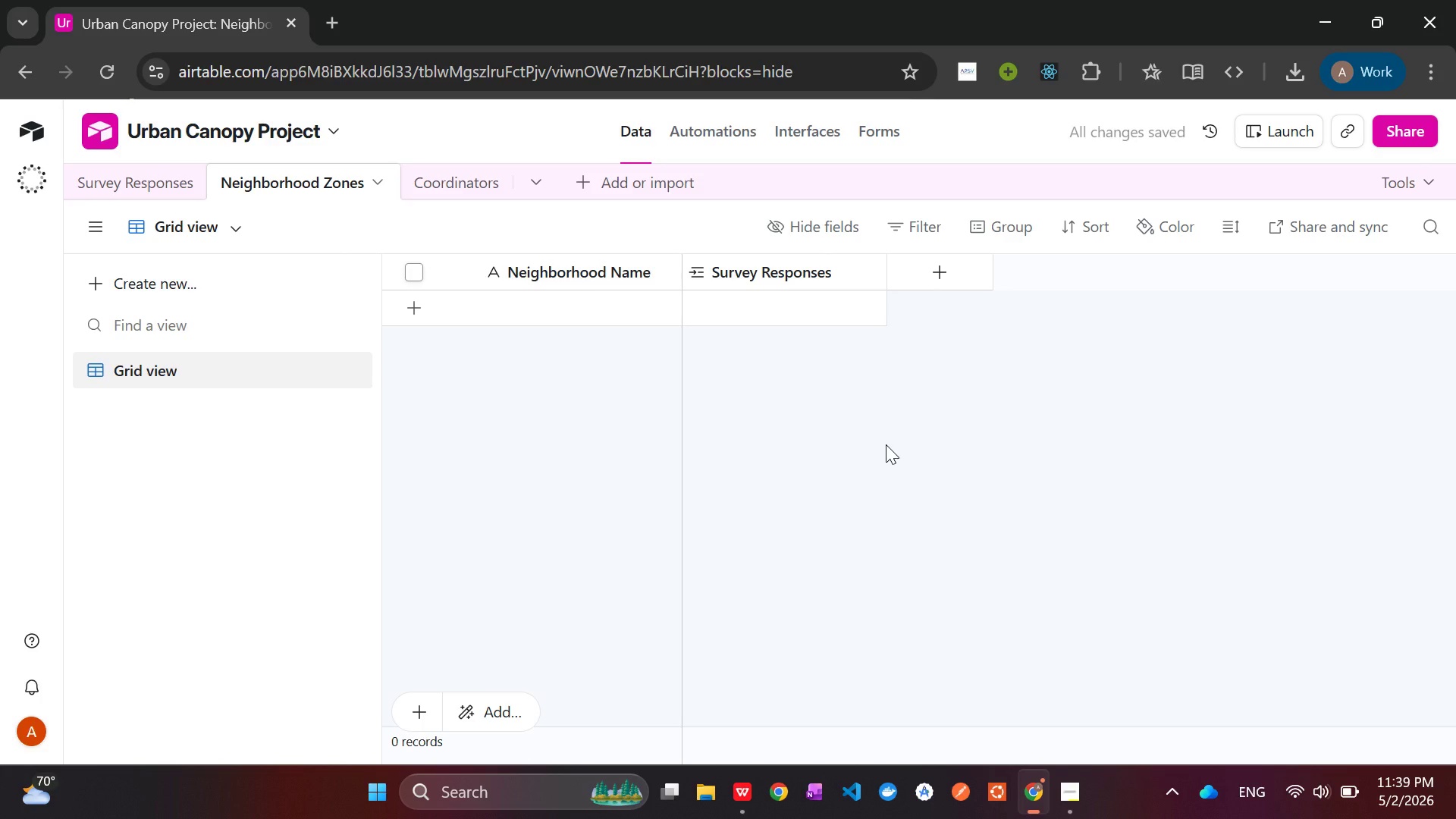 
mouse_move([900, 277])
 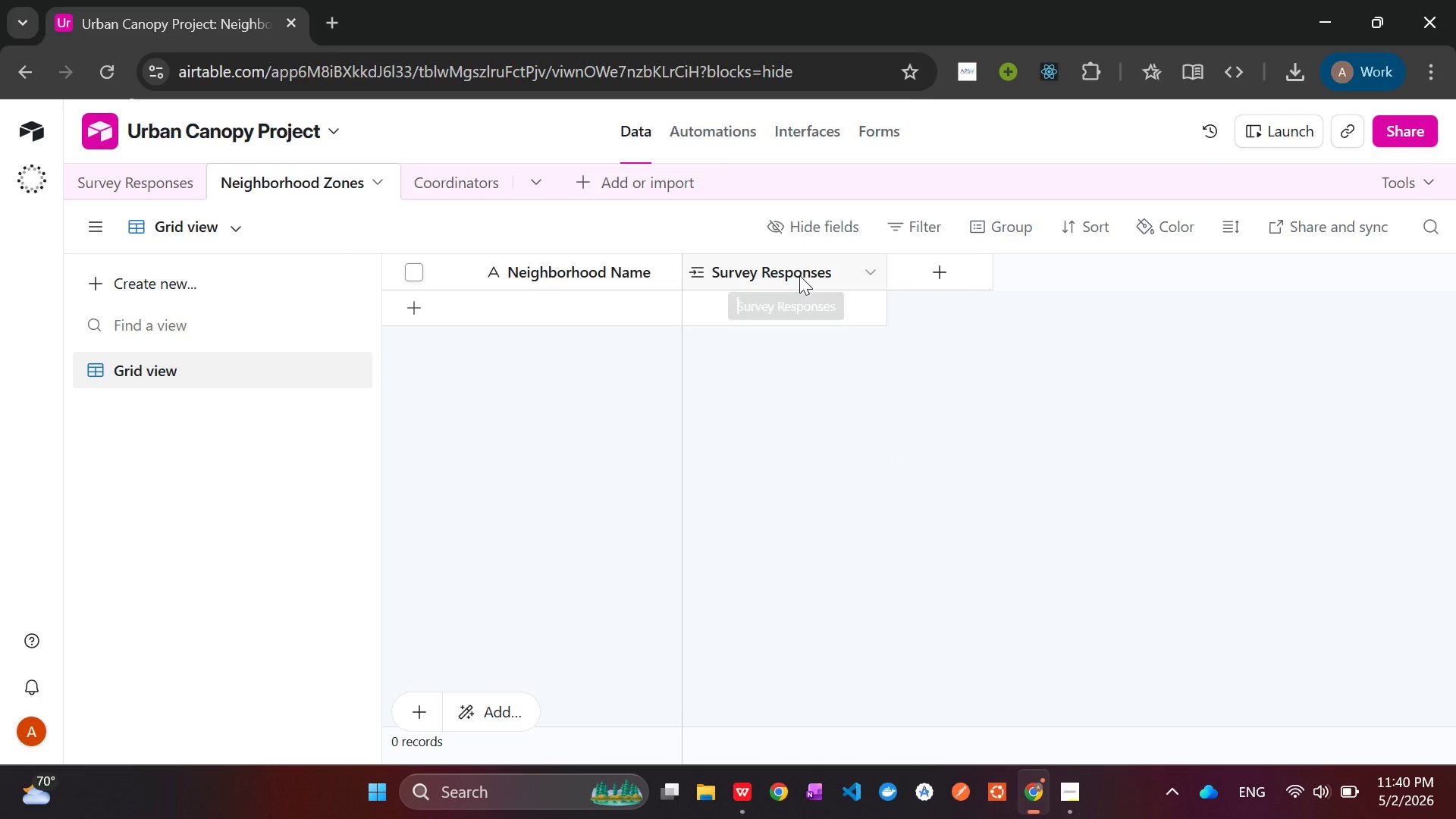 
right_click([799, 275])
 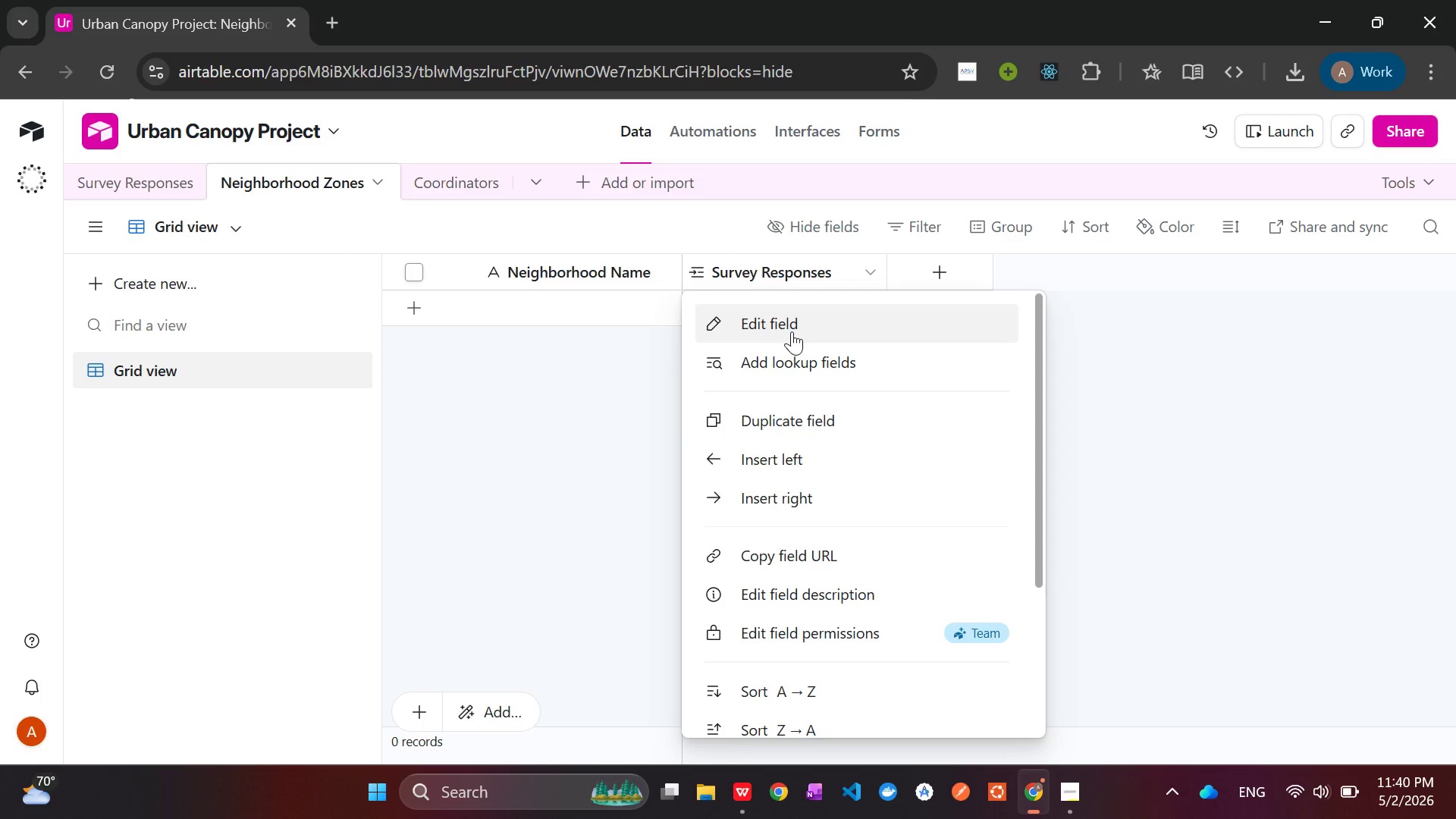 
left_click([792, 331])
 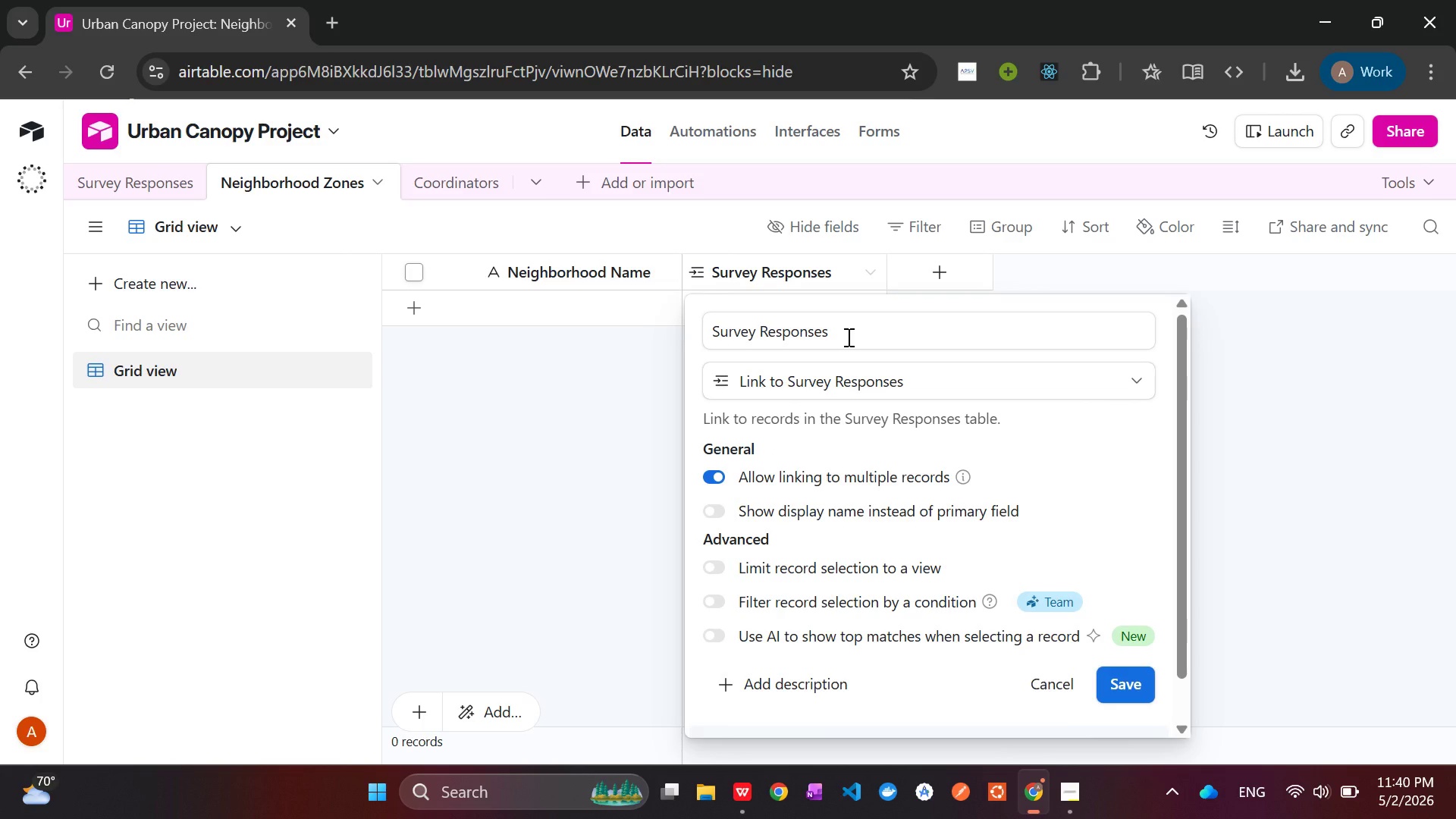 
left_click_drag(start_coordinate=[847, 337], to_coordinate=[763, 337])
 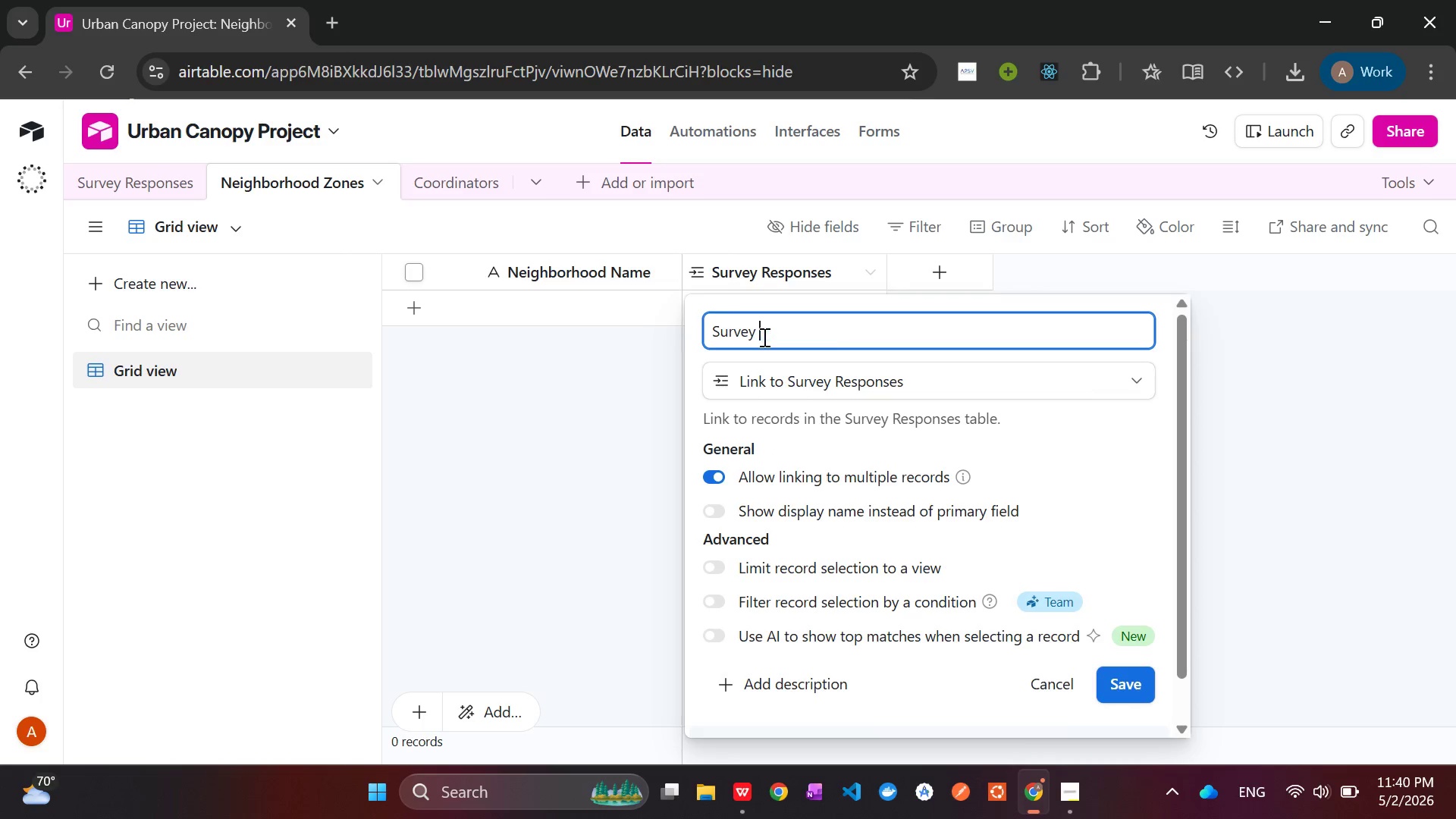 
key(Backspace)
 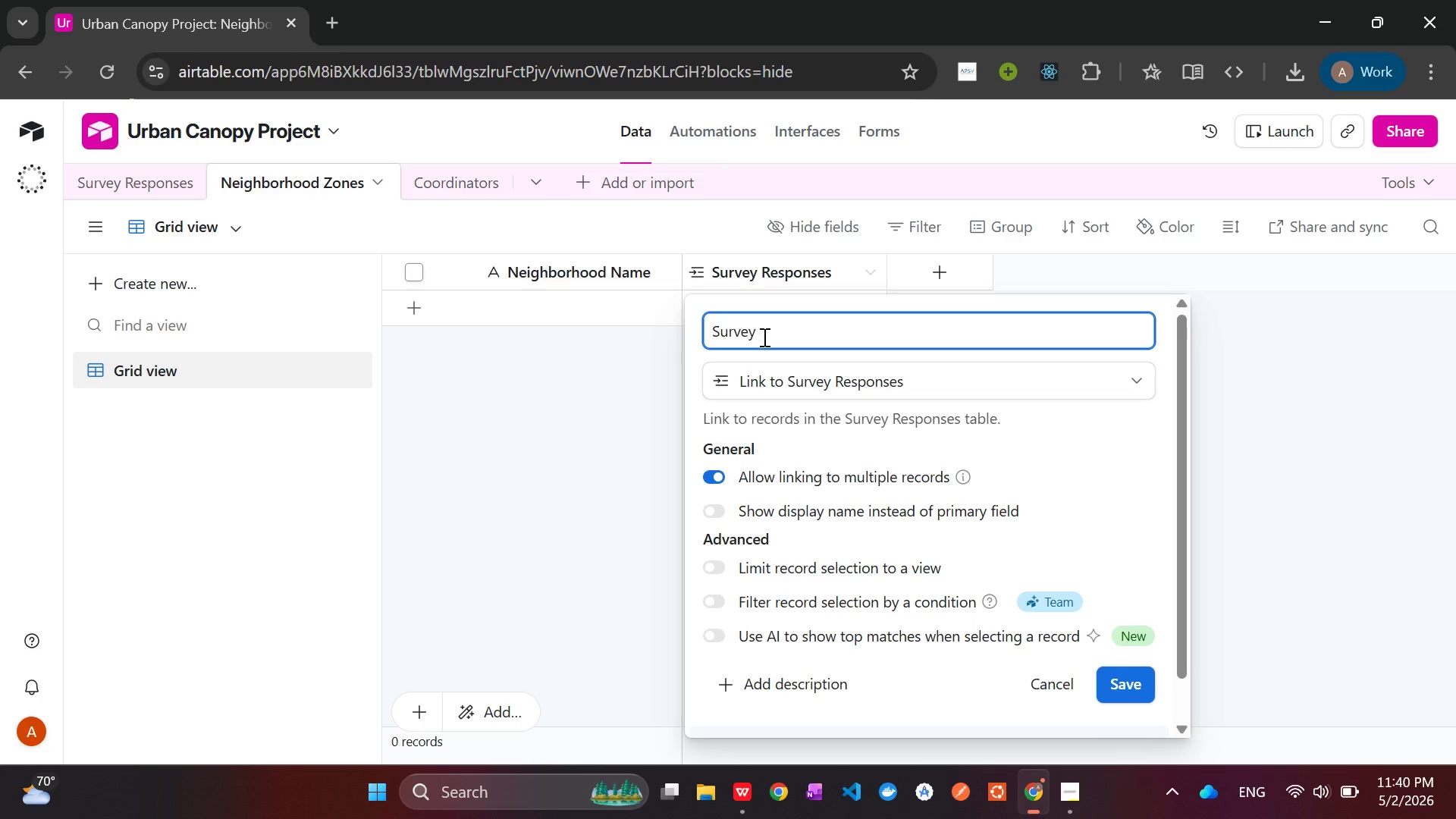 
key(Backspace)
 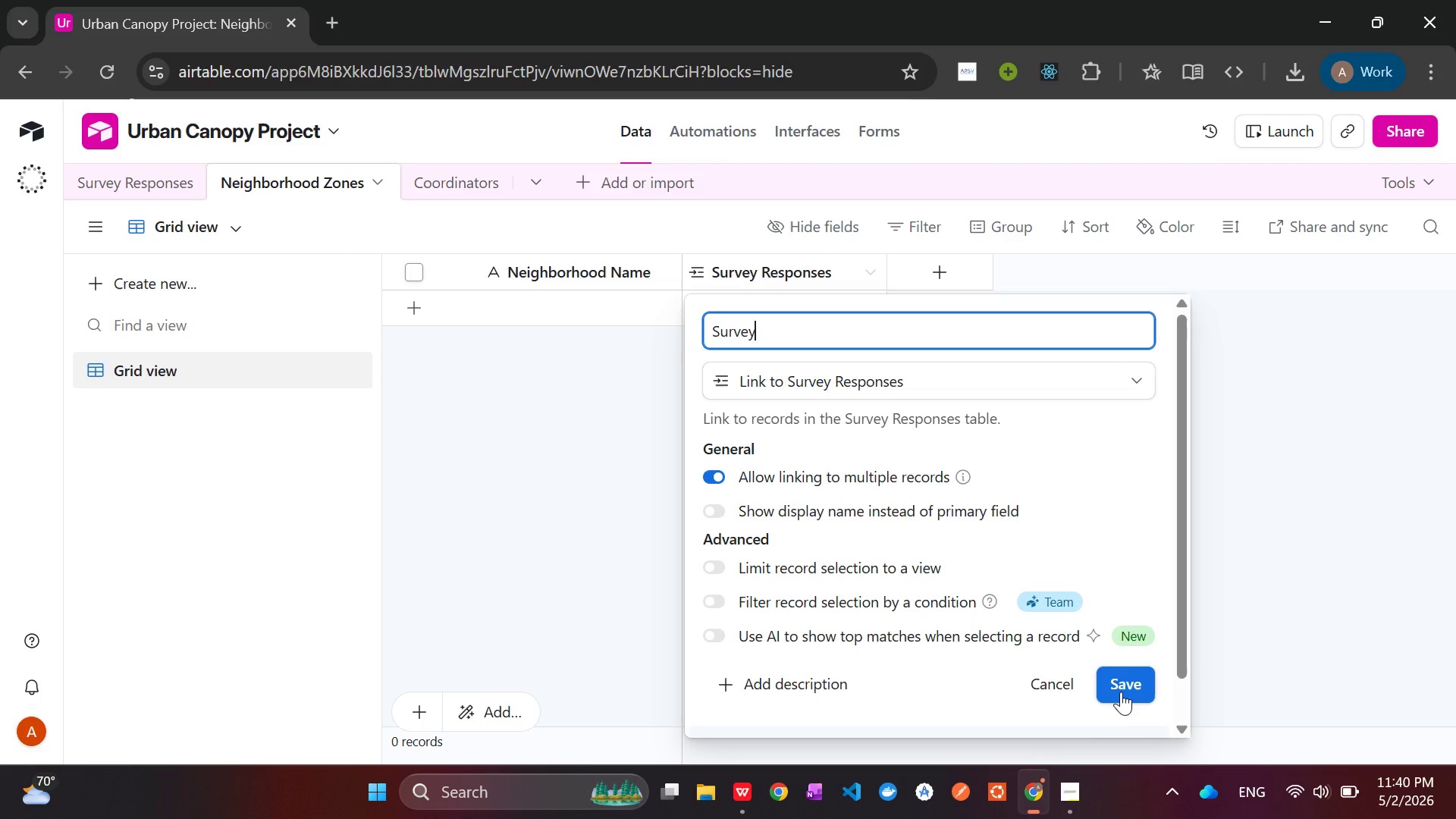 
left_click([1123, 693])
 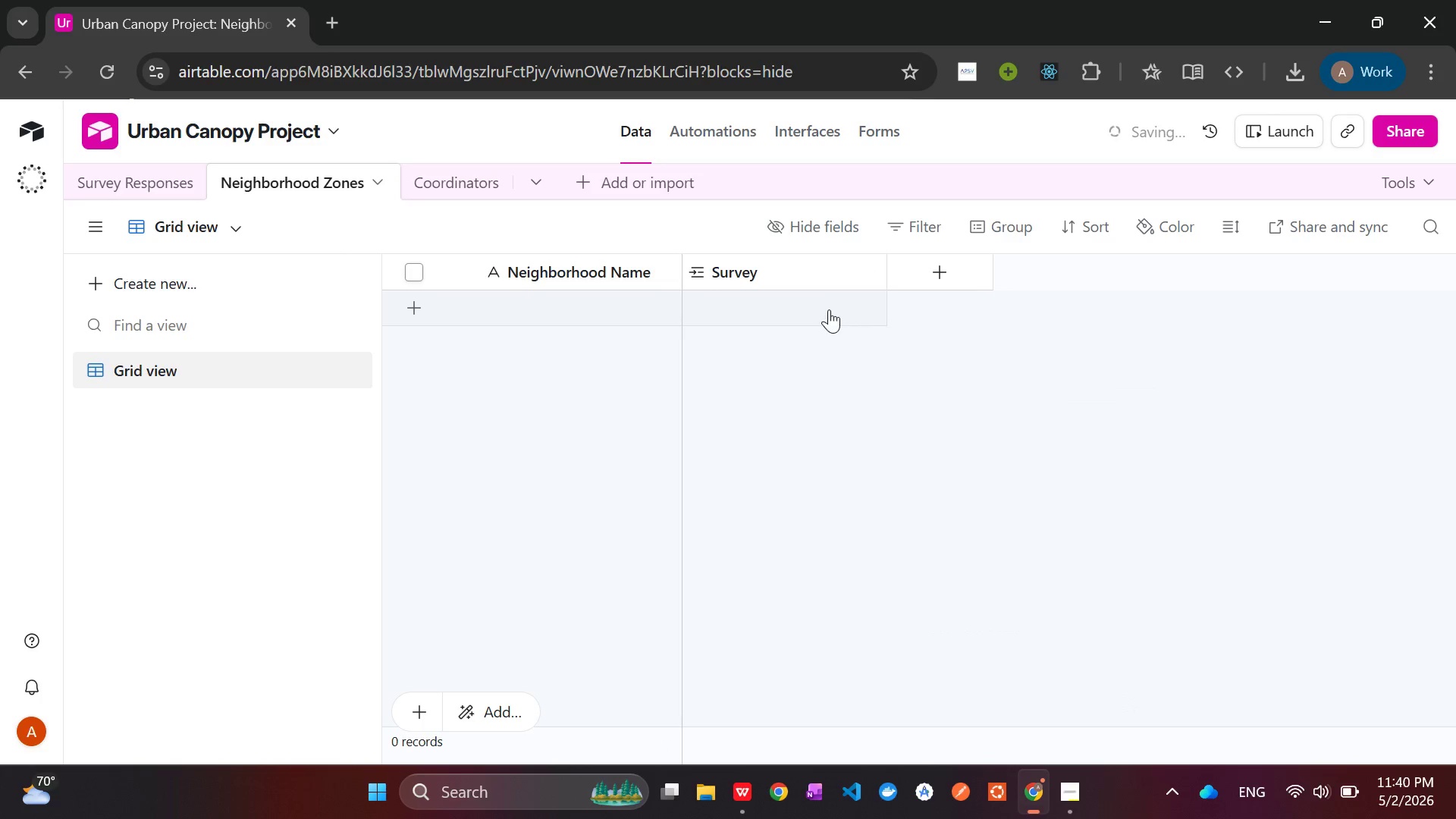 
mouse_move([900, 278])
 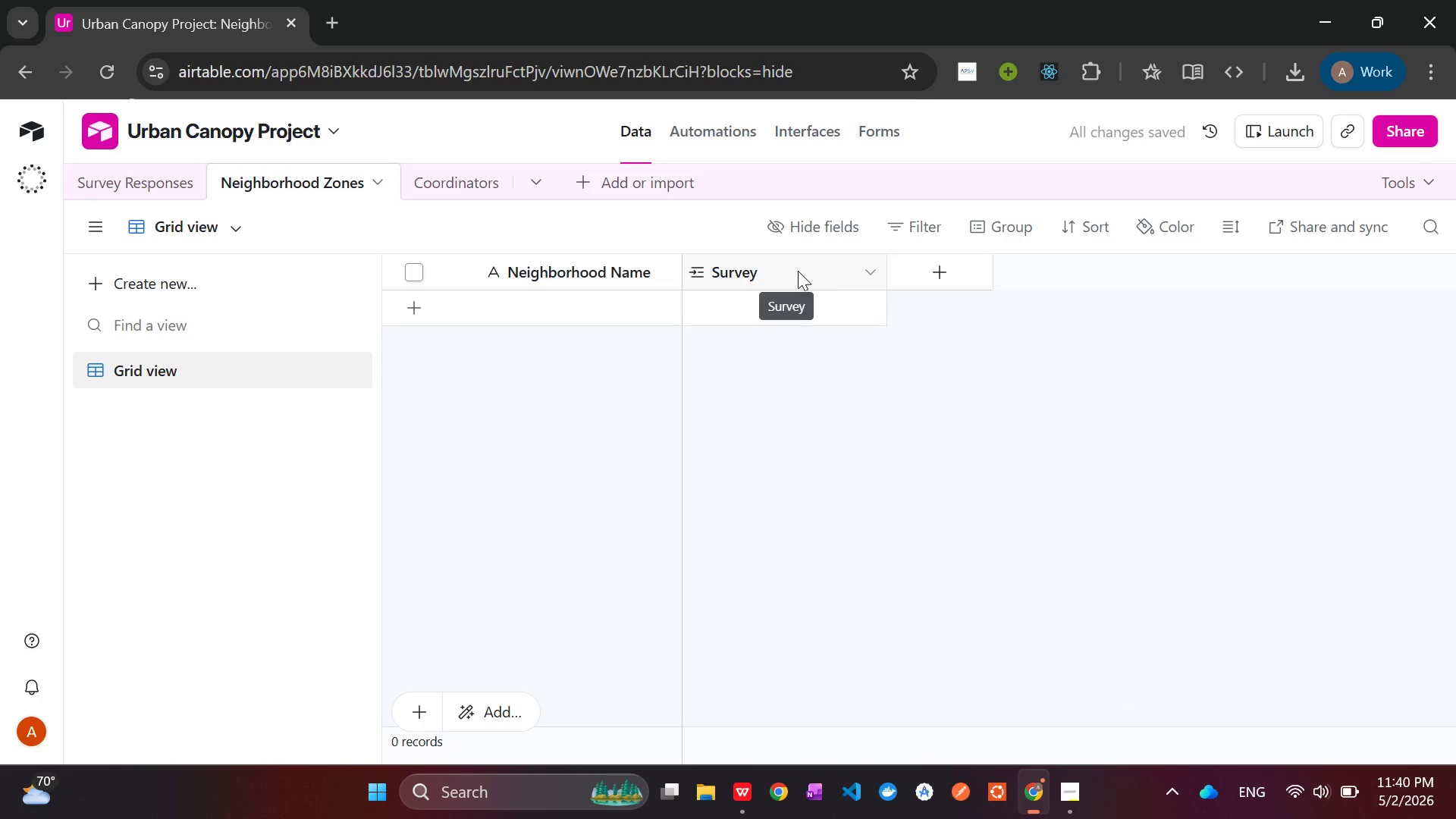 
right_click([798, 271])
 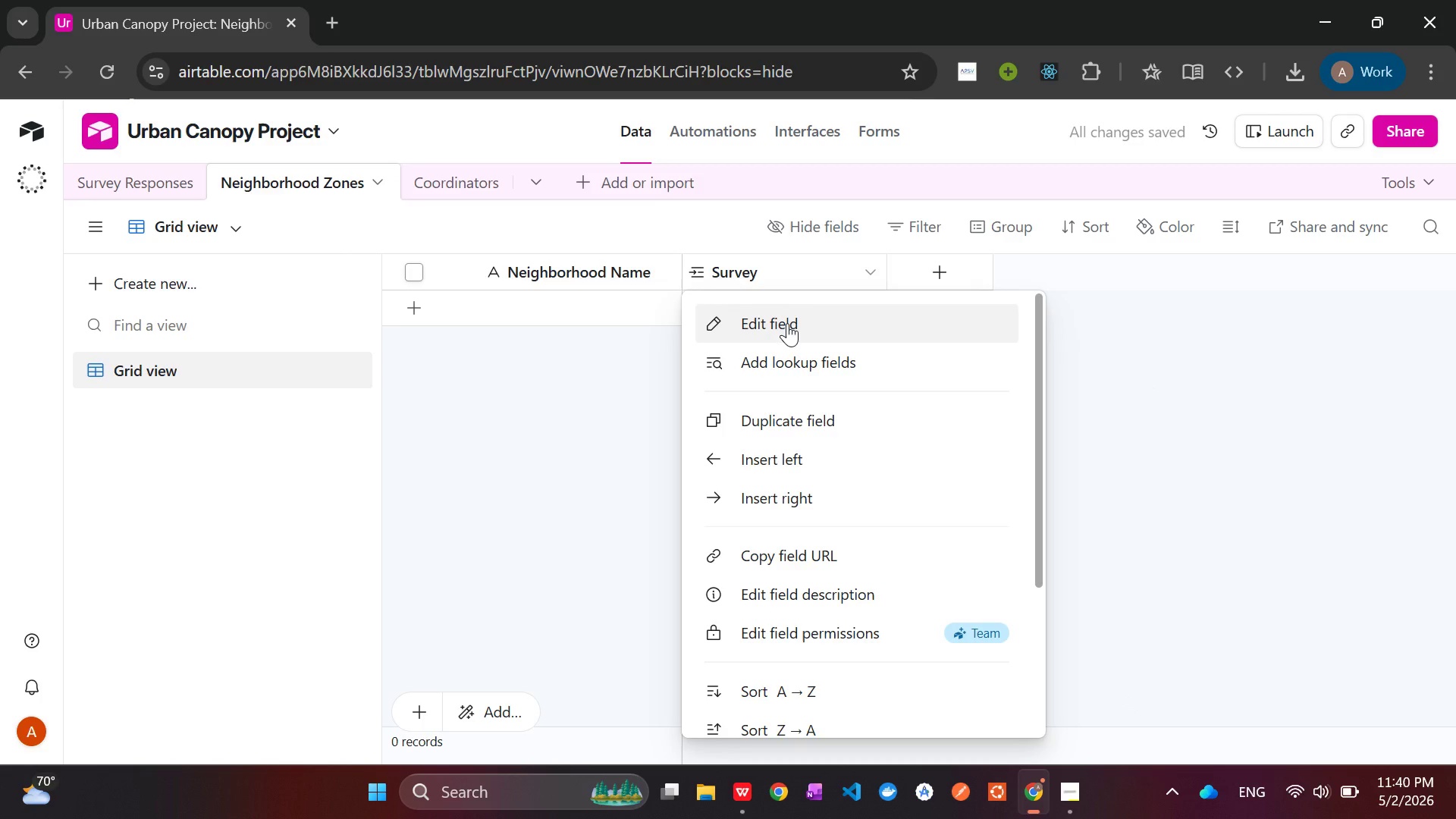 
left_click([787, 323])
 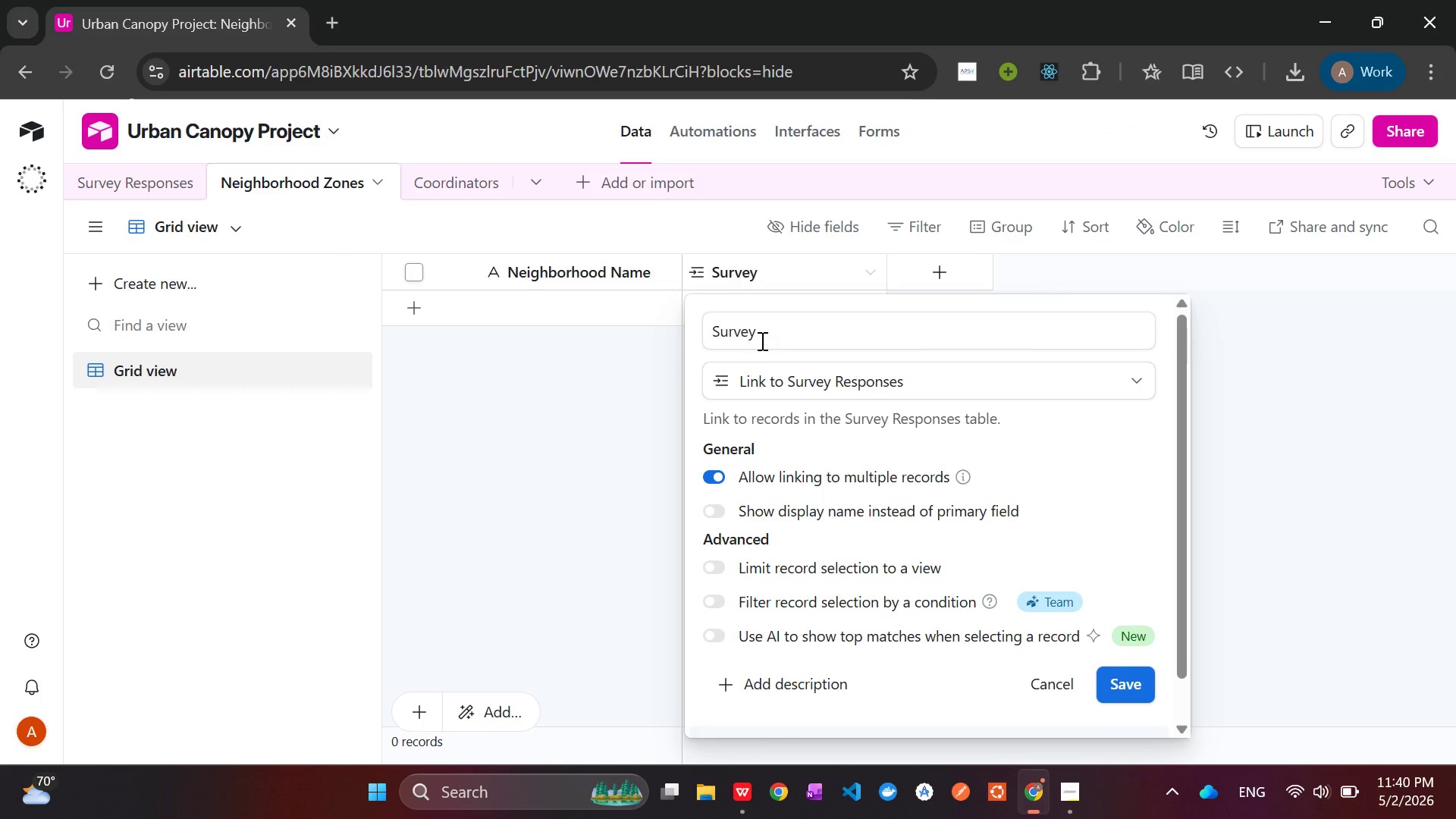 
left_click([761, 340])
 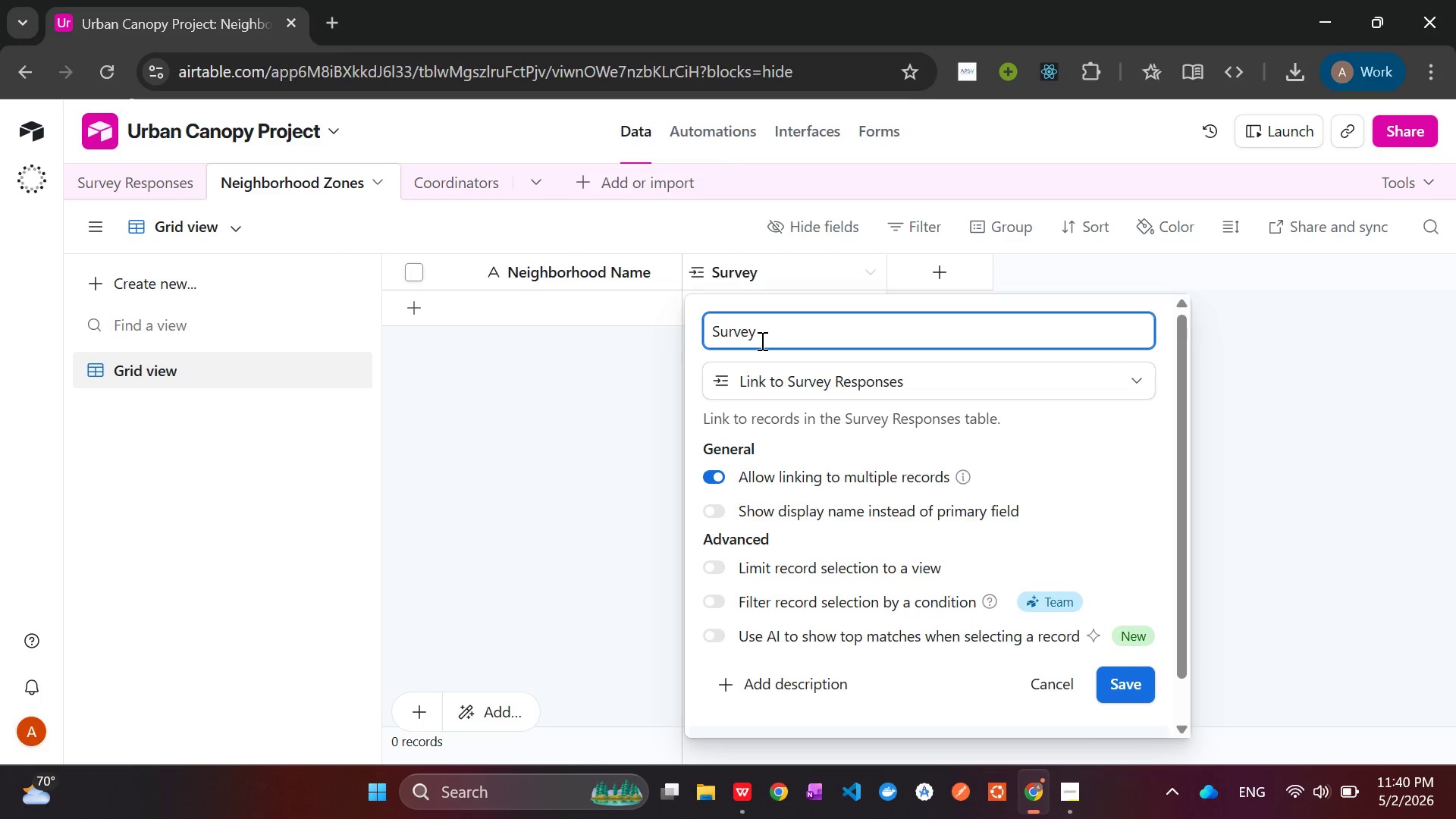 
key(S)
 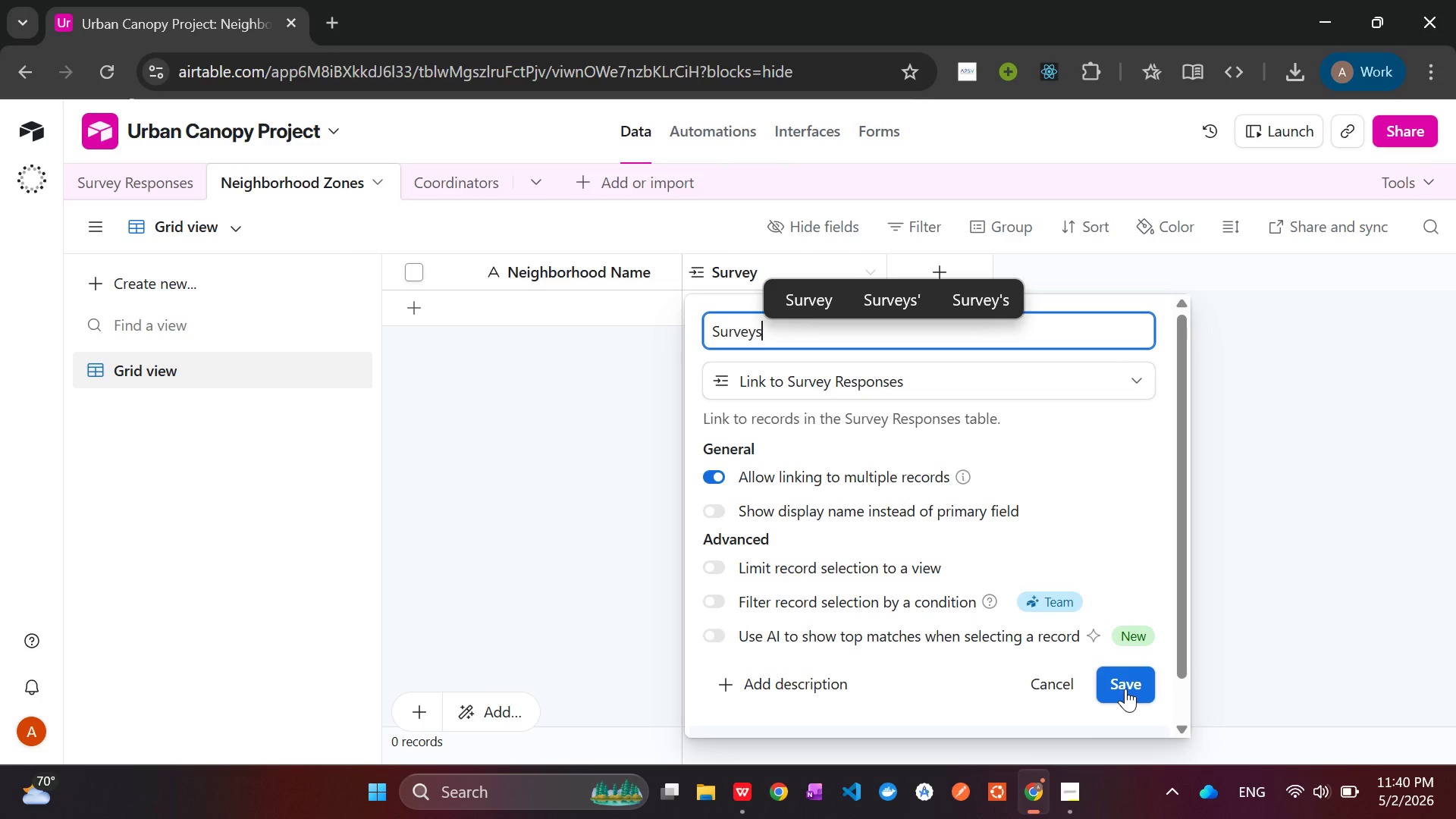 
left_click([1125, 689])
 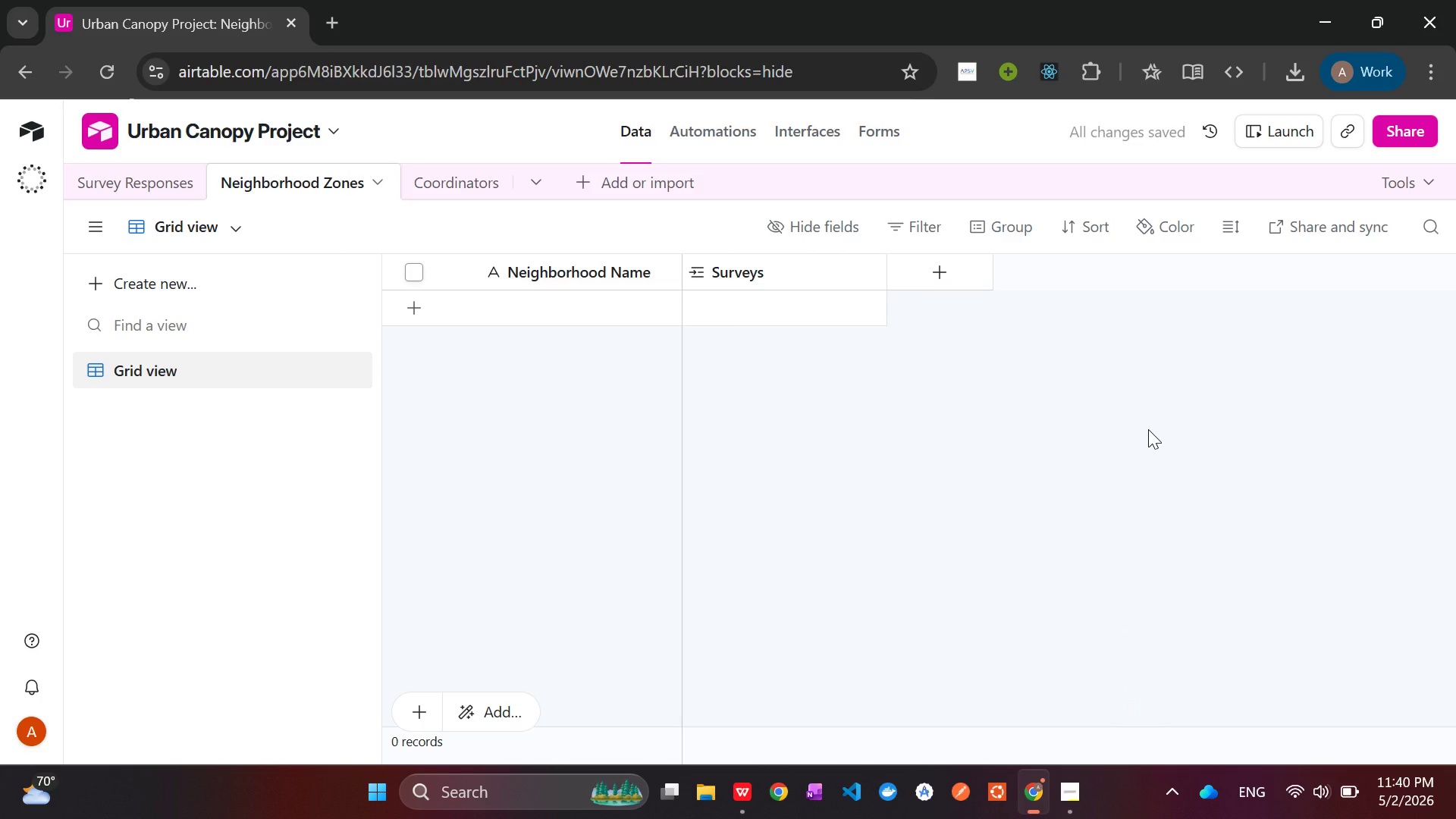 
wait(9.06)
 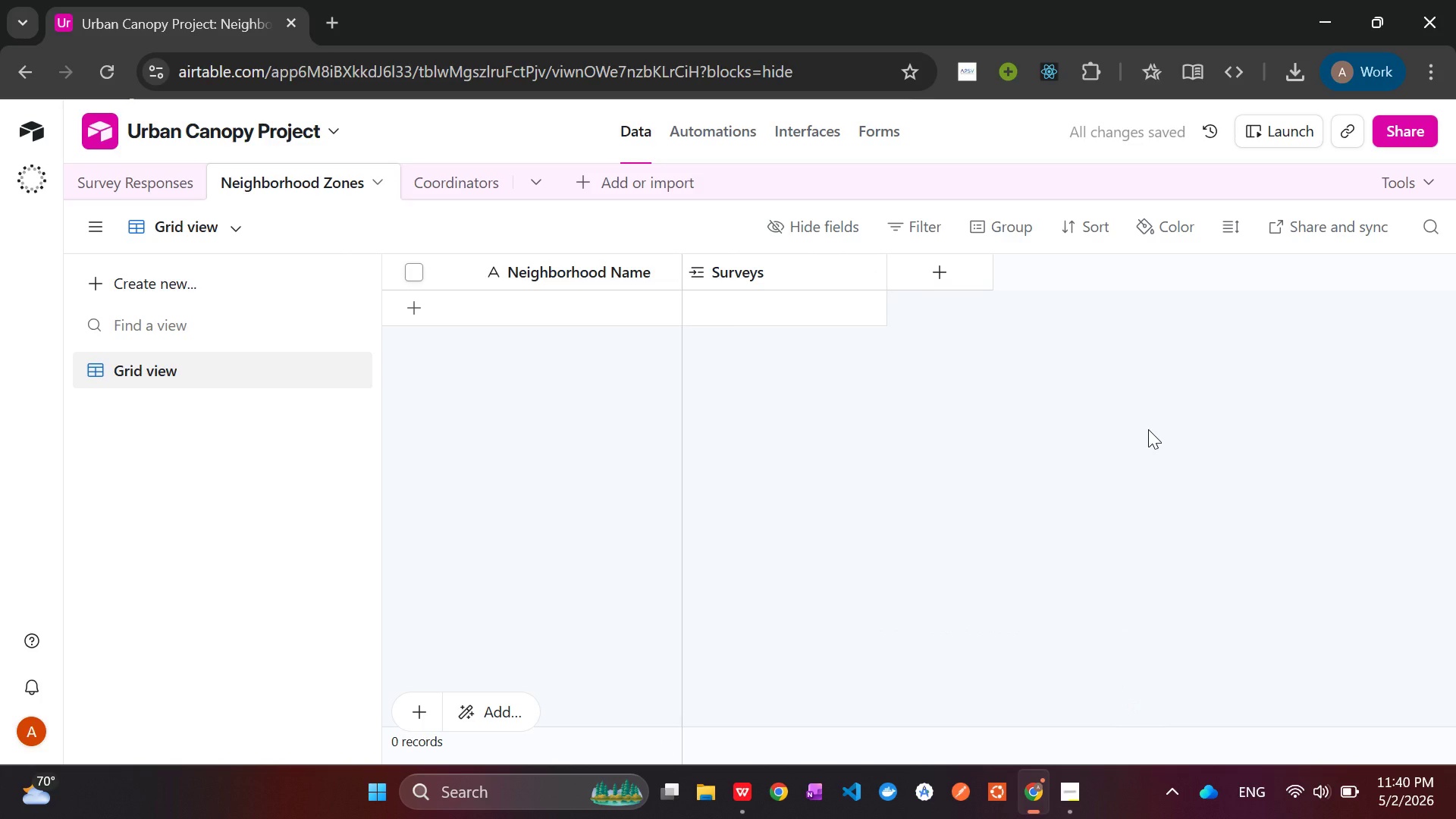 
left_click([942, 277])
 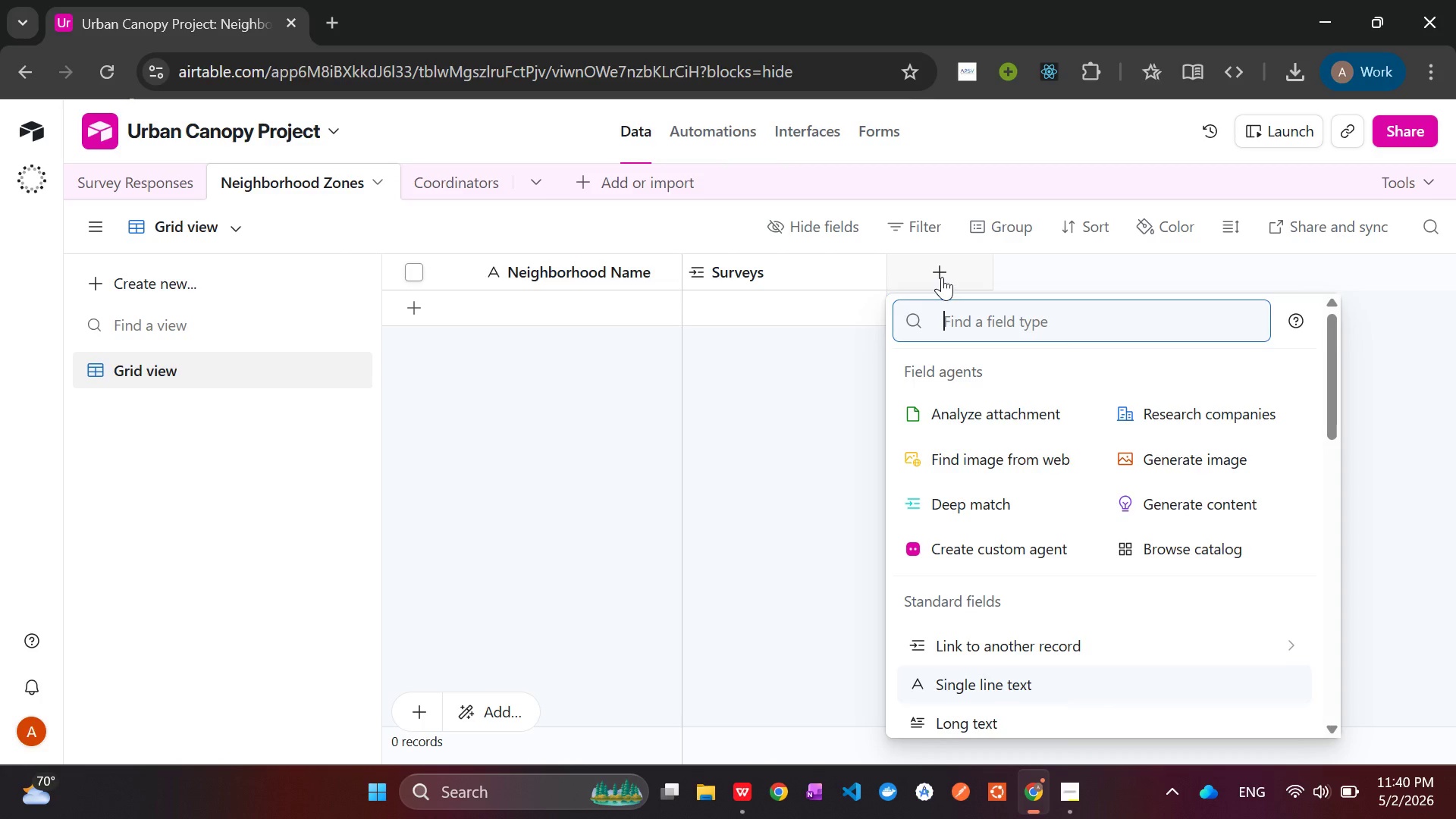 
type(Avera)
 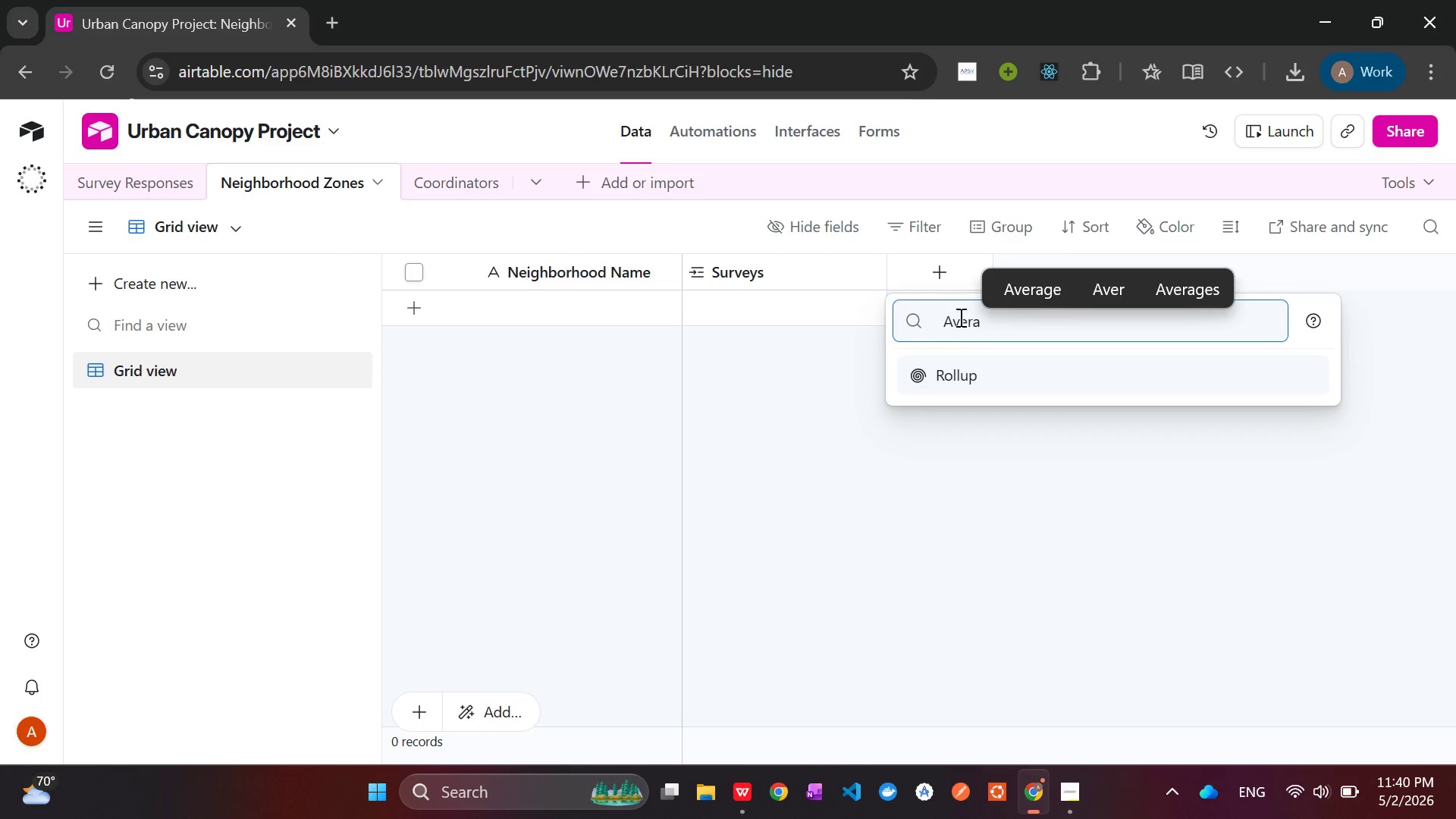 
left_click([968, 373])
 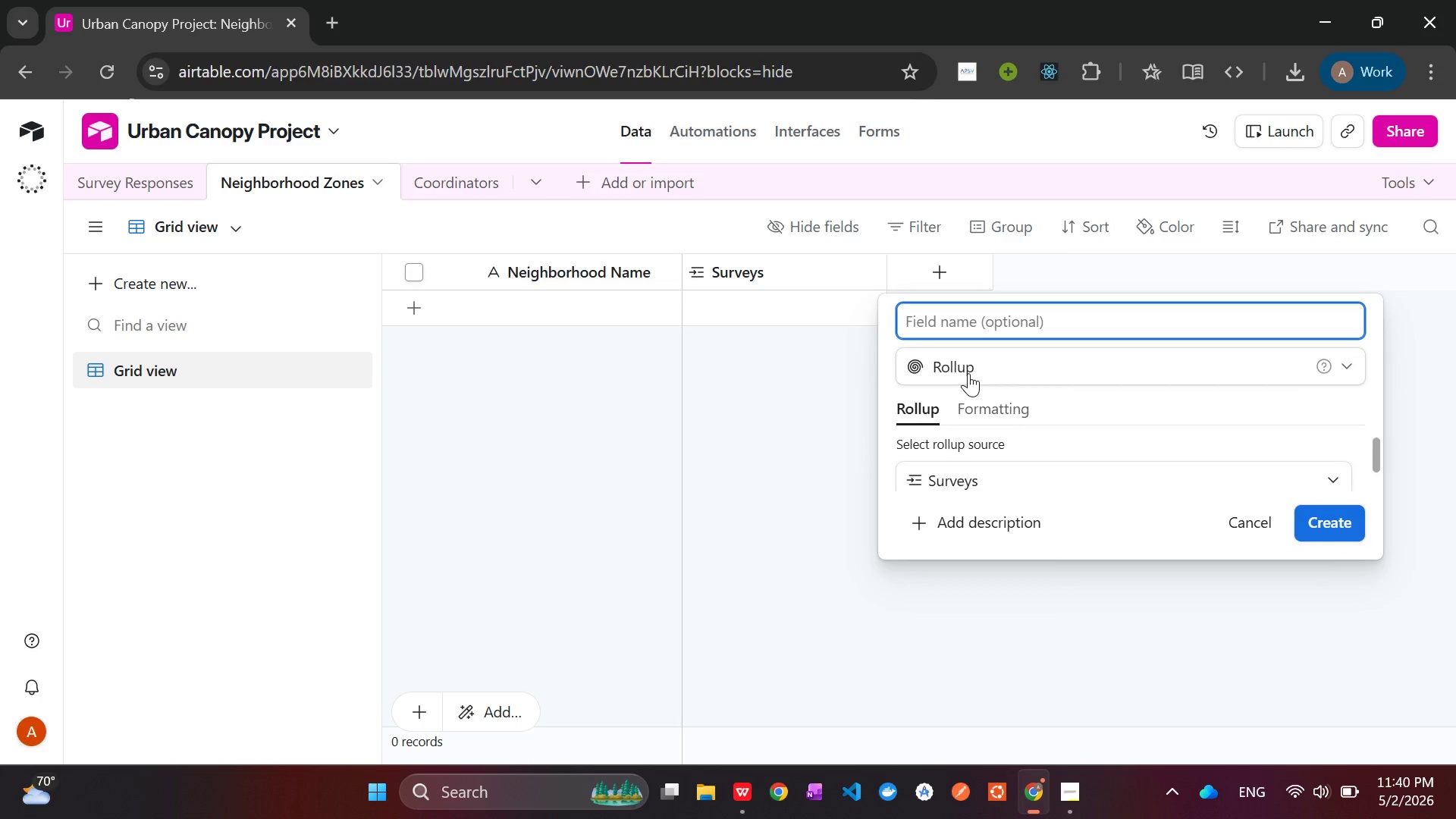 
type(Average Impact Score)
 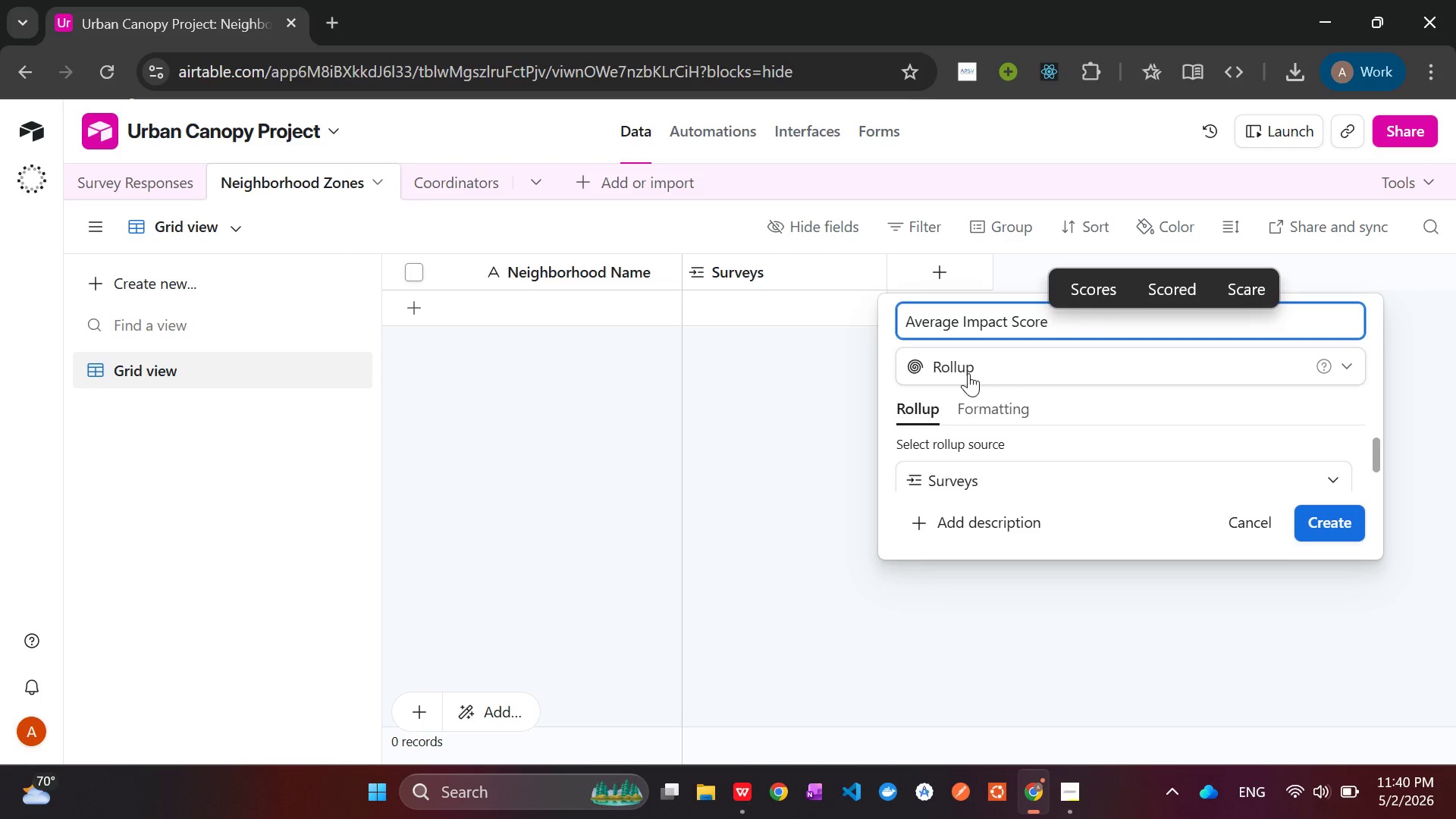 
wait(12.22)
 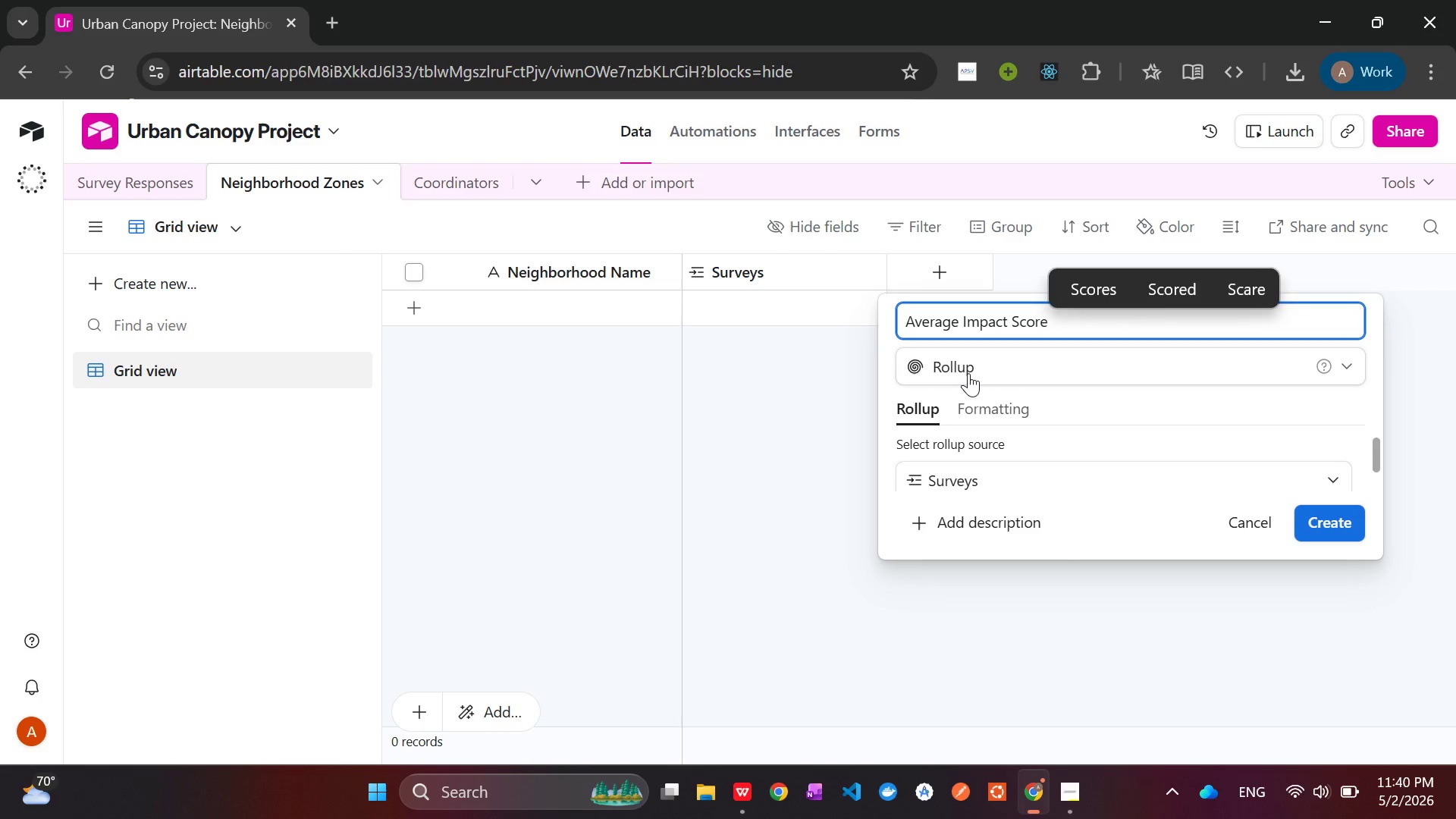 
left_click([1028, 466])
 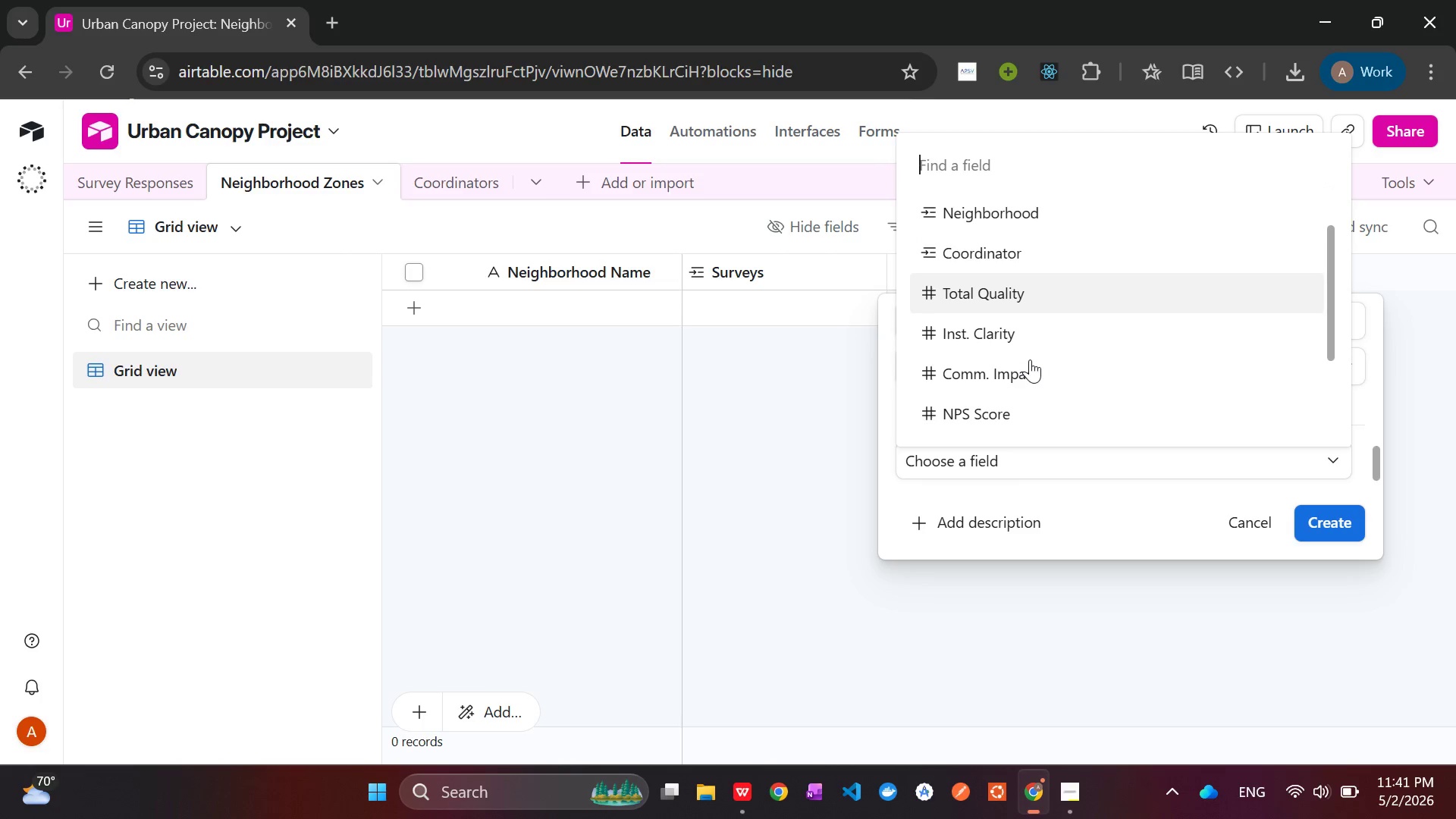 
wait(26.55)
 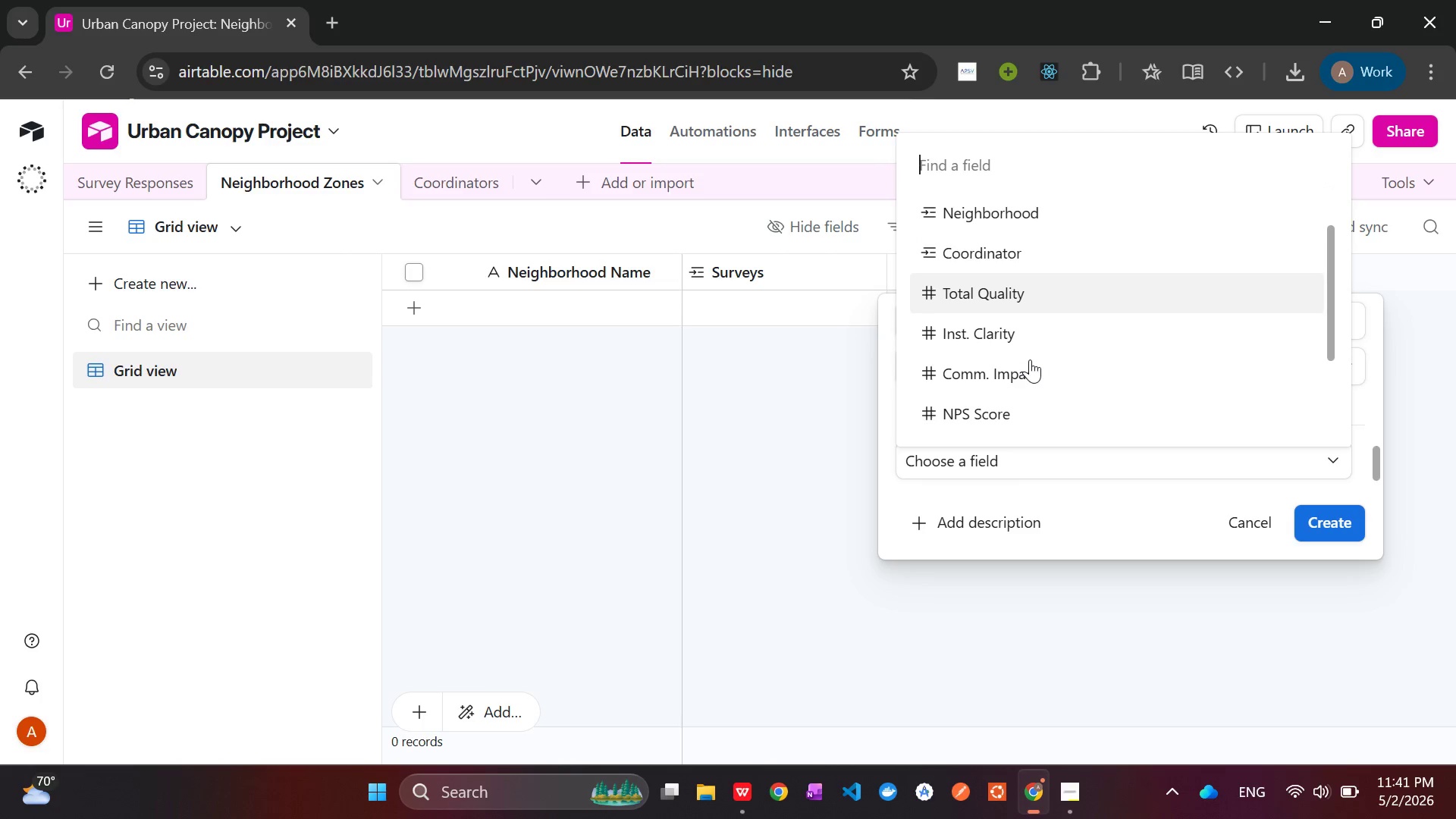 
left_click([1007, 263])
 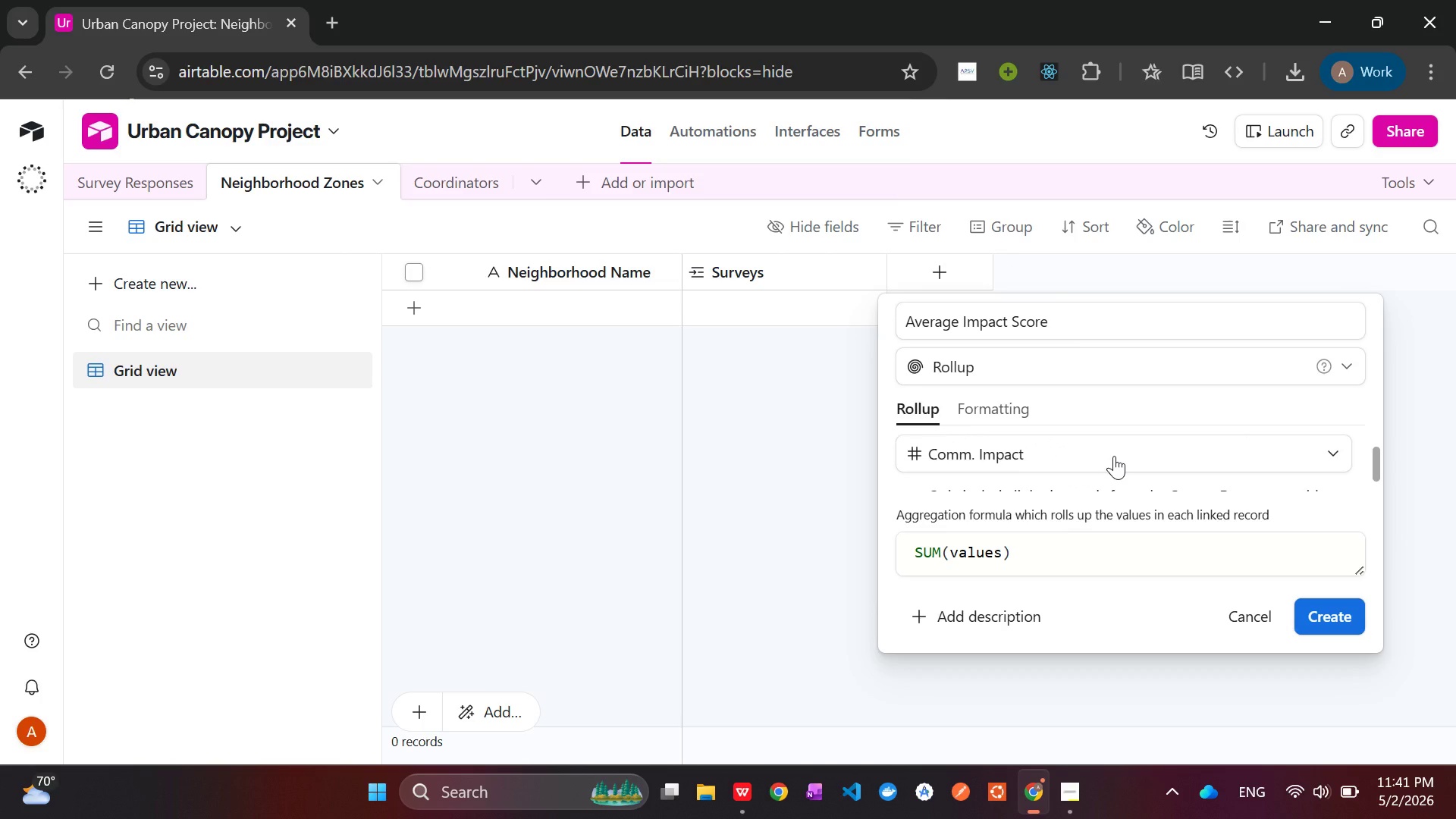 
wait(14.97)
 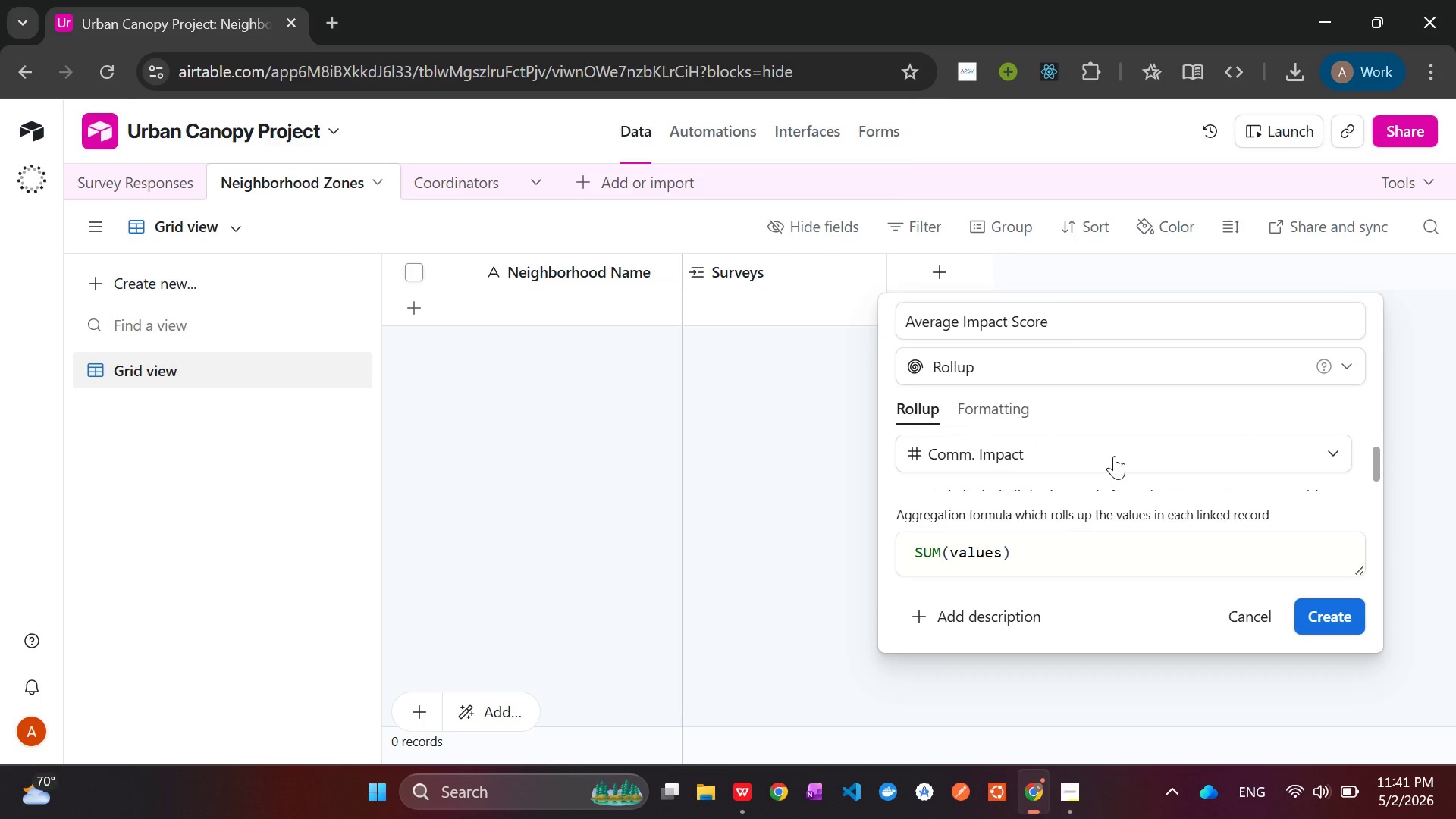 
left_click_drag(start_coordinate=[1024, 553], to_coordinate=[837, 554])
 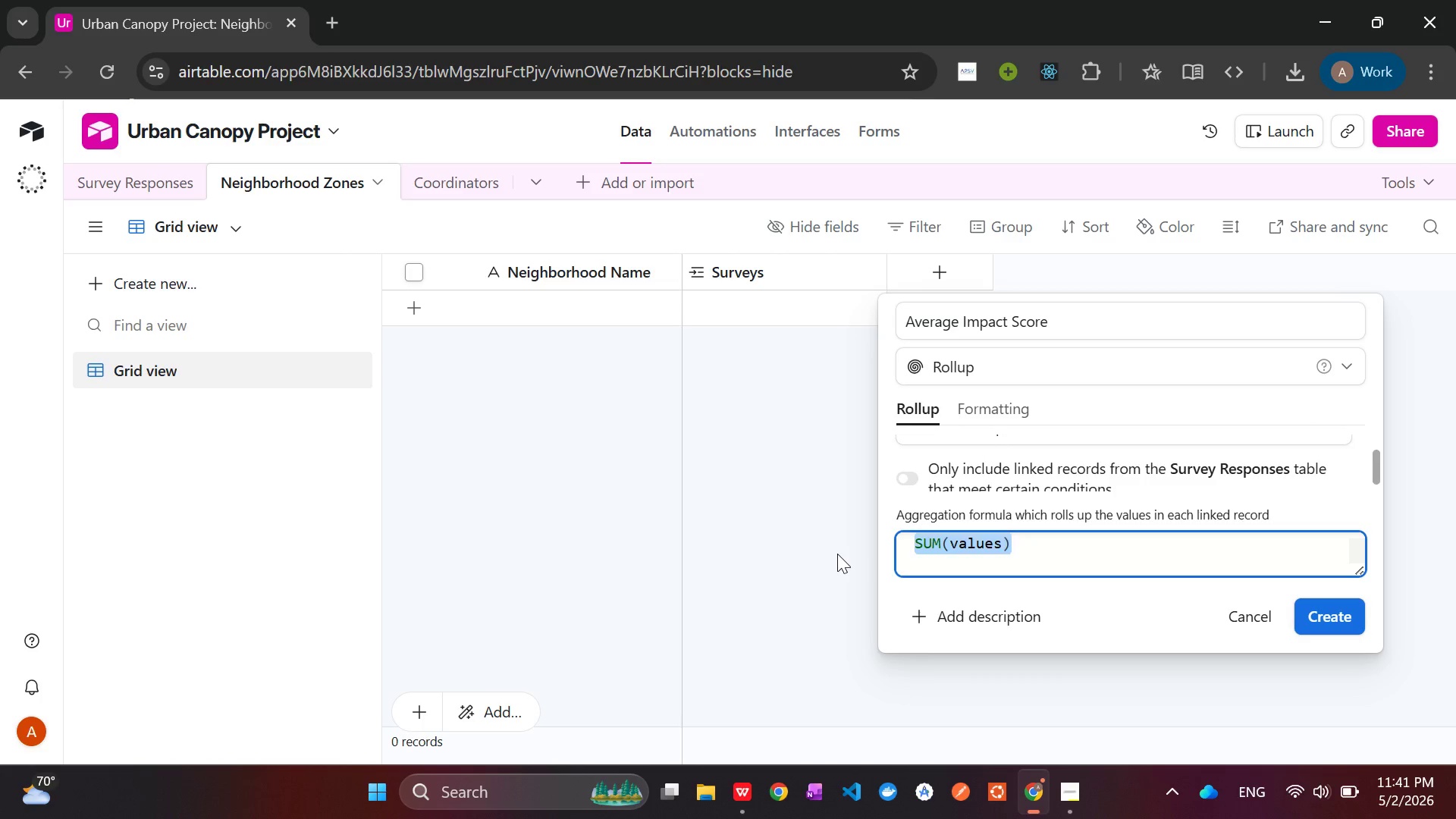 
key(Backspace)
type(Ave)
key(Tab)
 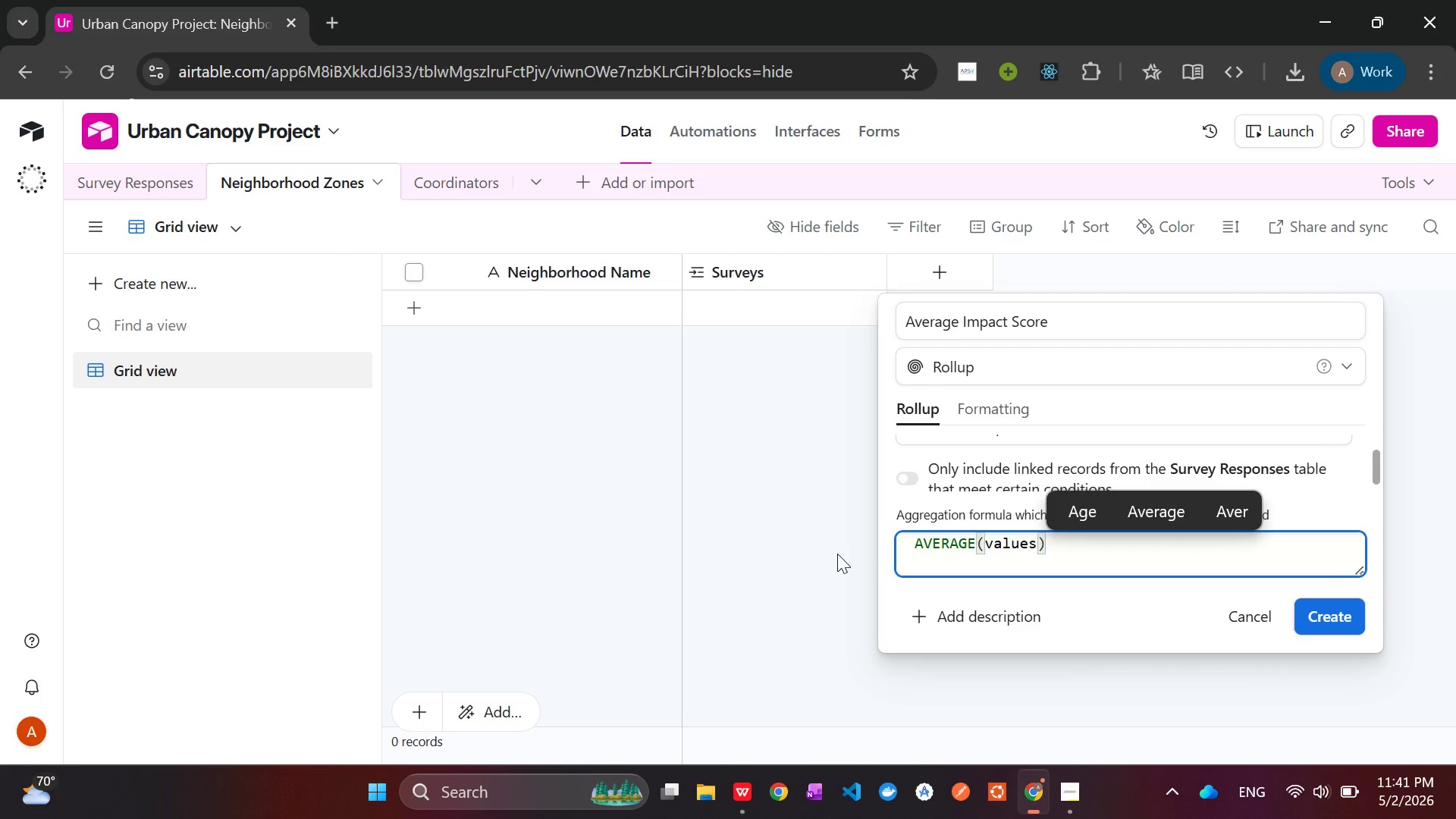 
left_click([1300, 609])
 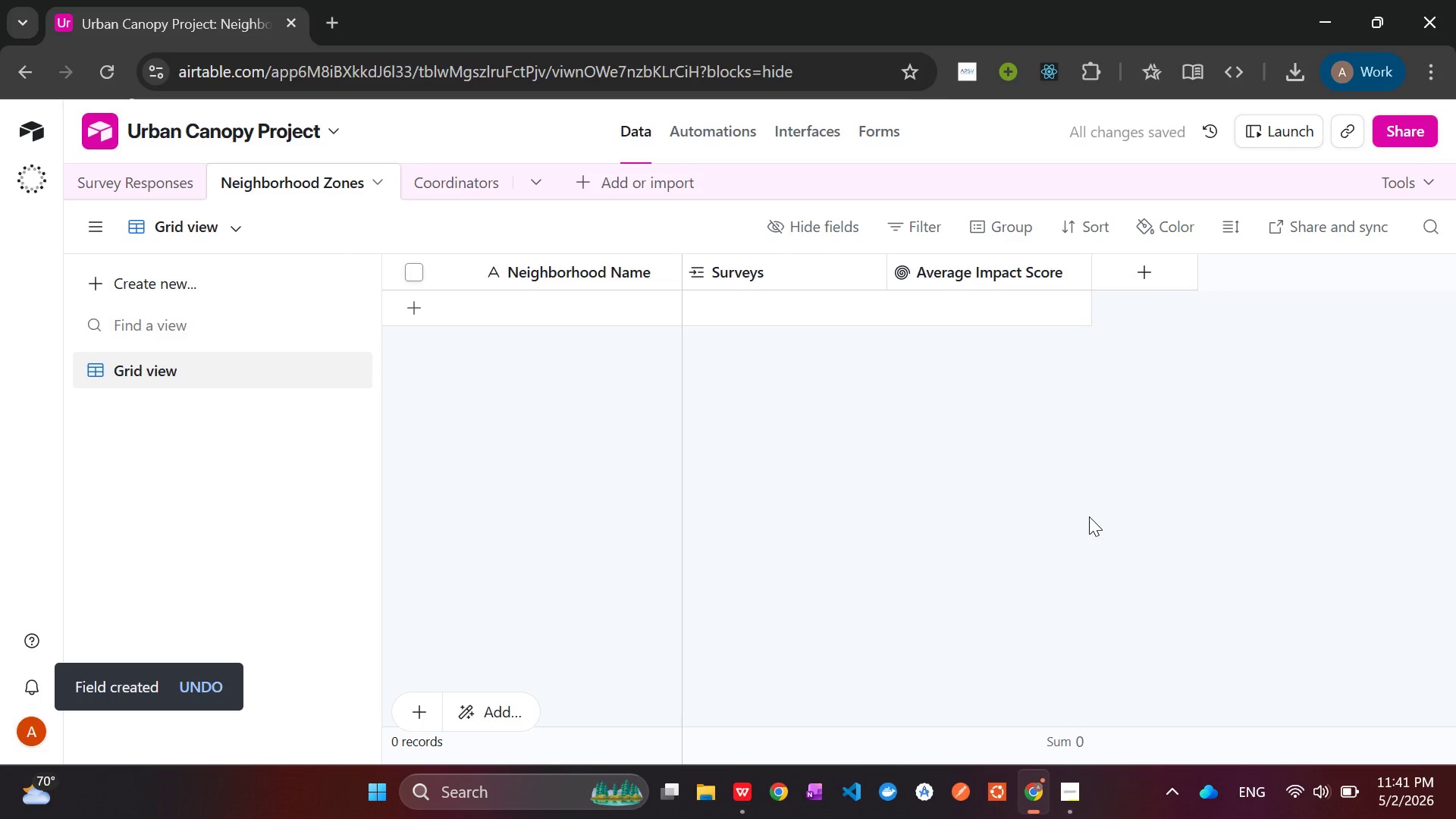 
mouse_move([1119, 282])
 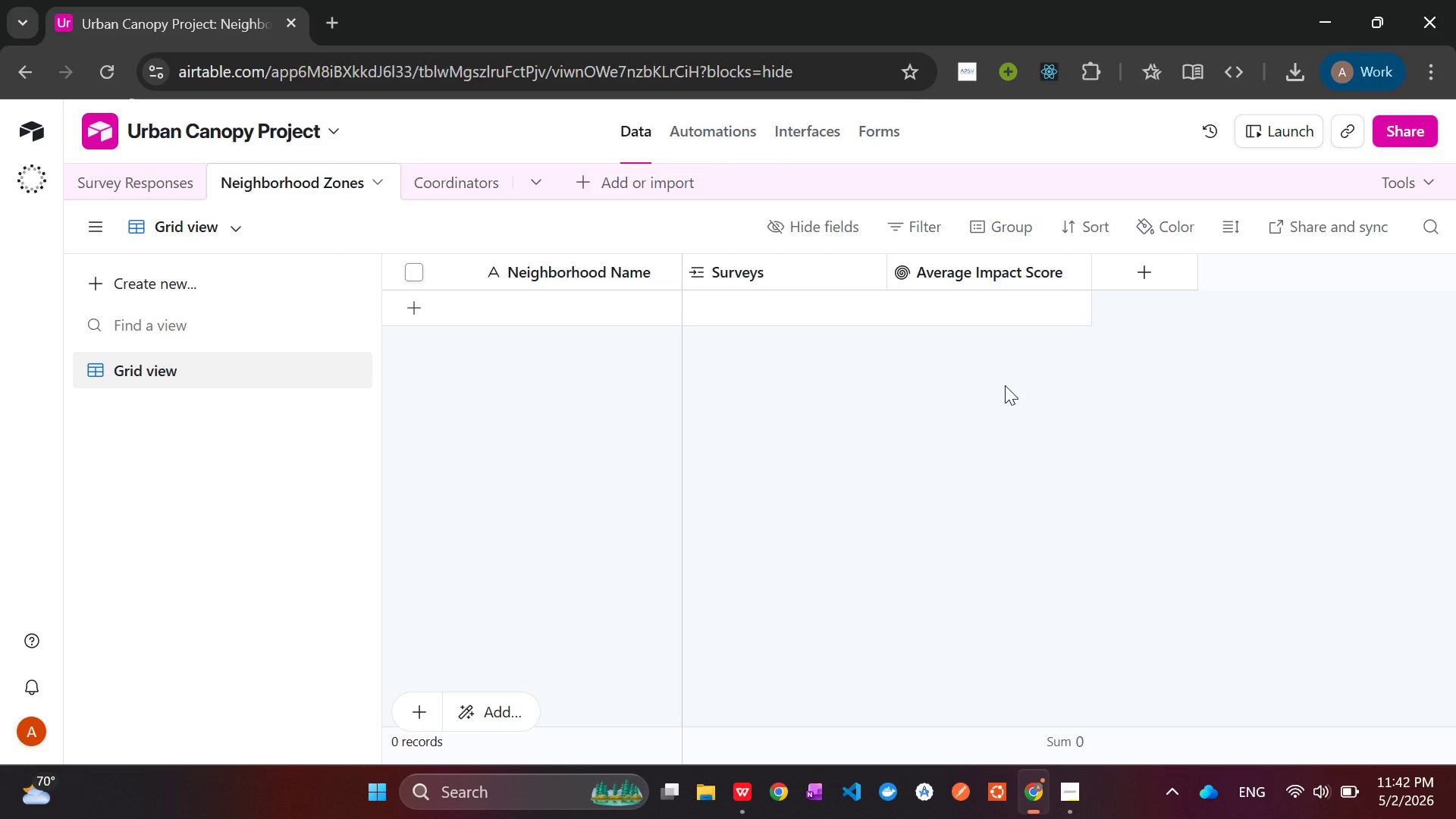 
wait(16.82)
 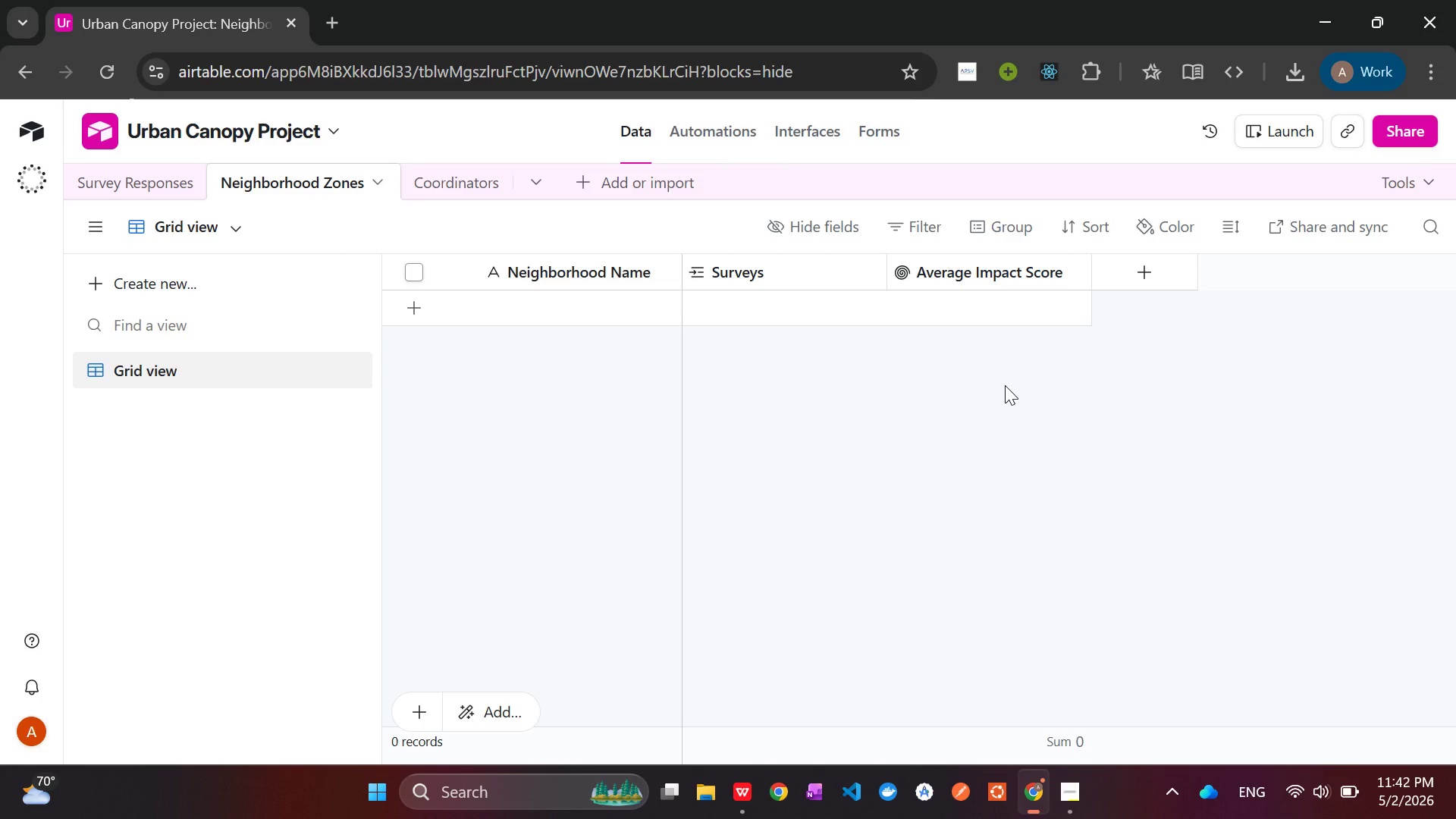 
left_click([425, 178])
 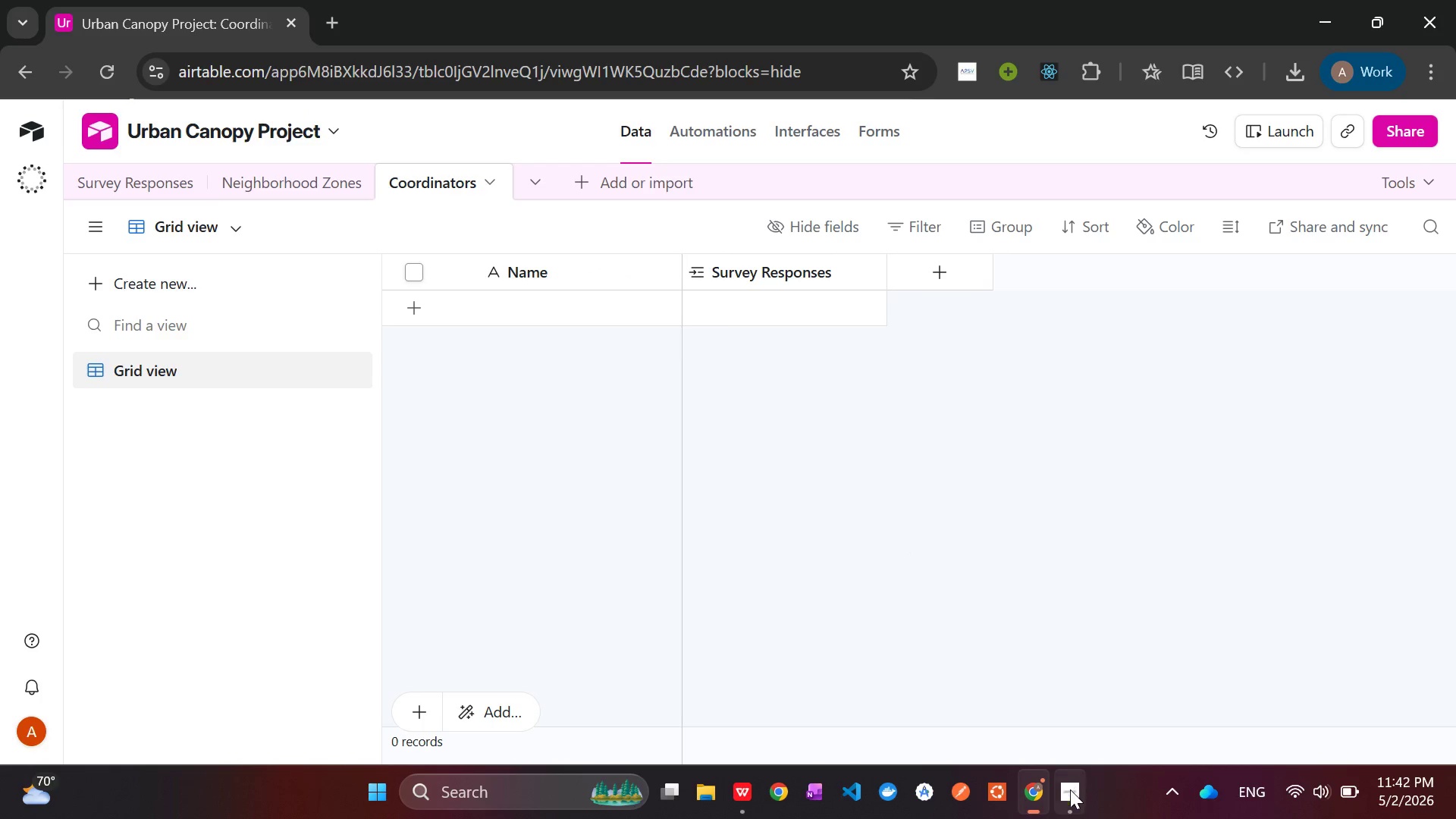 
left_click([1070, 795])